 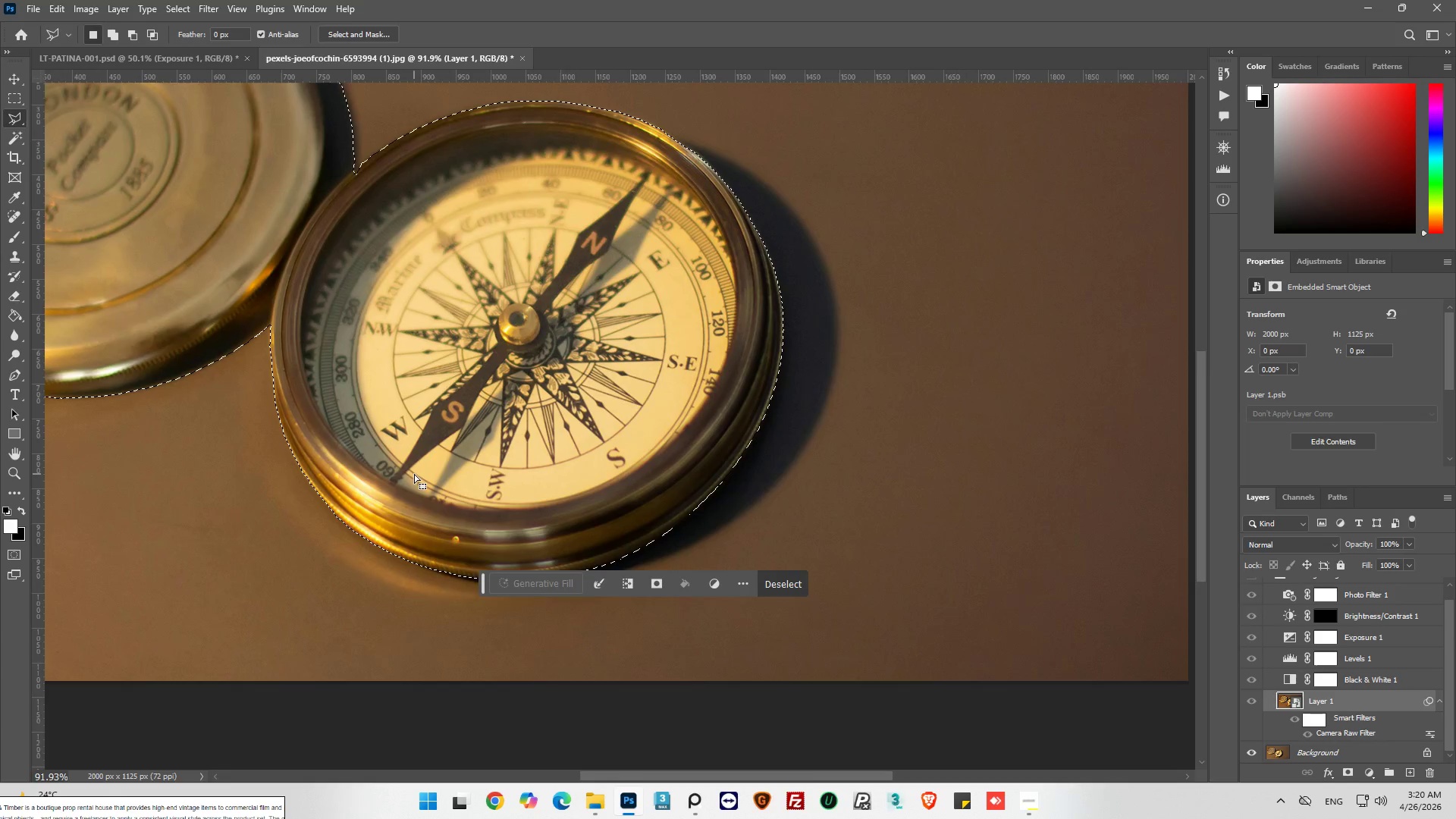 
hold_key(key=AltLeft, duration=0.5)
scroll: coordinate [472, 447], scroll_direction: down, amount: 5.0
 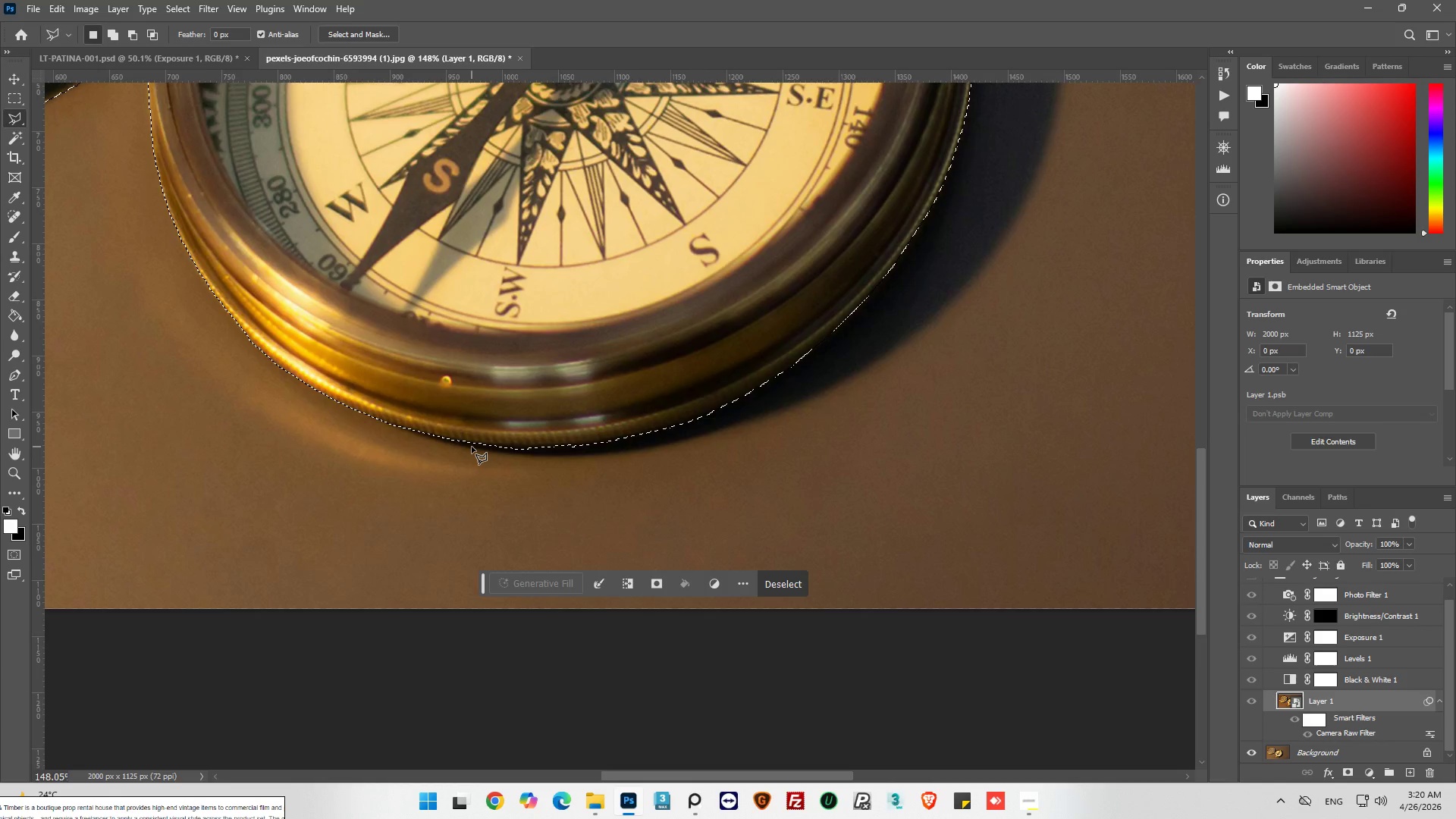 
hold_key(key=AltLeft, duration=0.88)
scroll: coordinate [486, 432], scroll_direction: down, amount: 9.0
 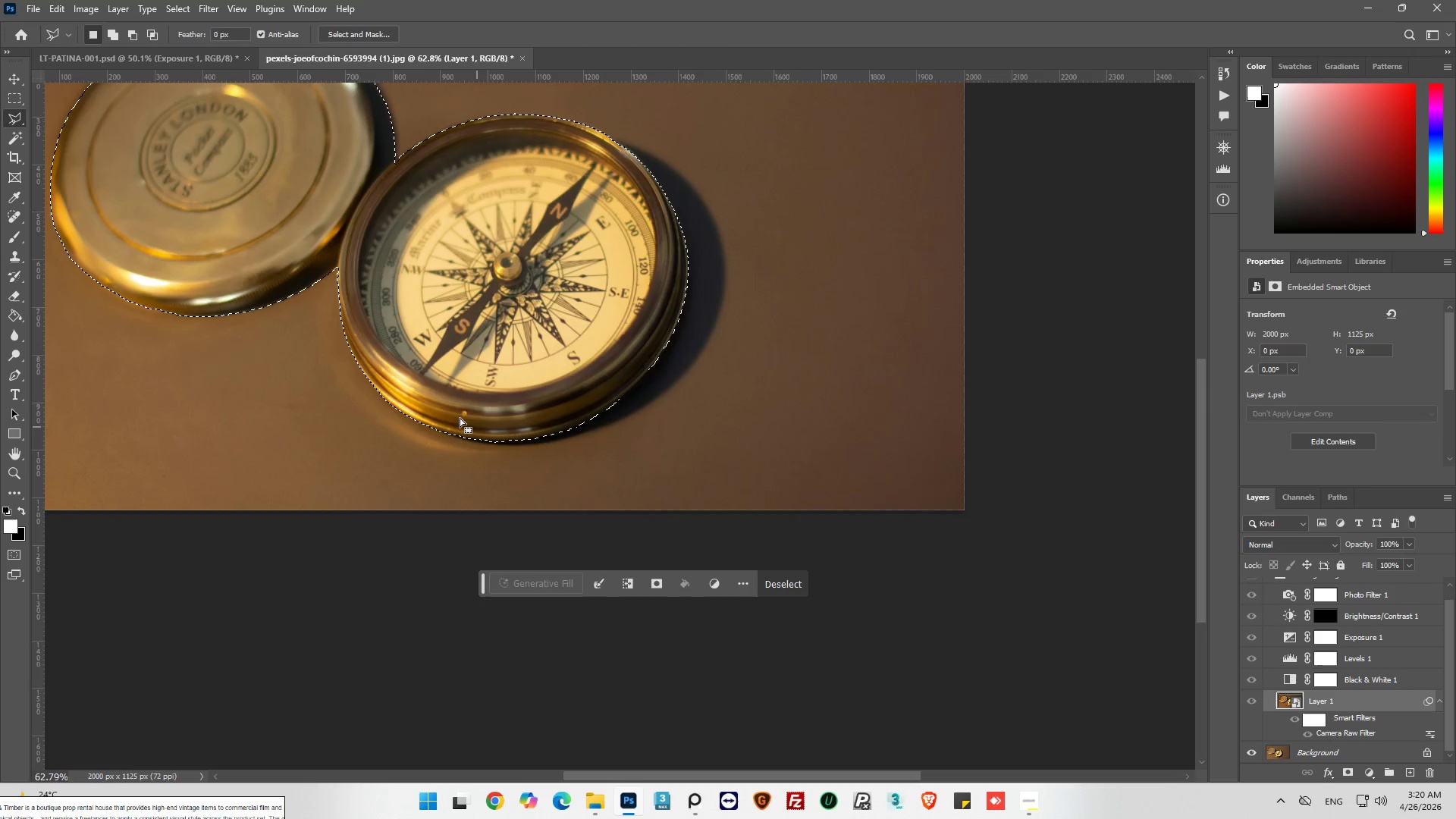 
hold_key(key=AltLeft, duration=0.67)
 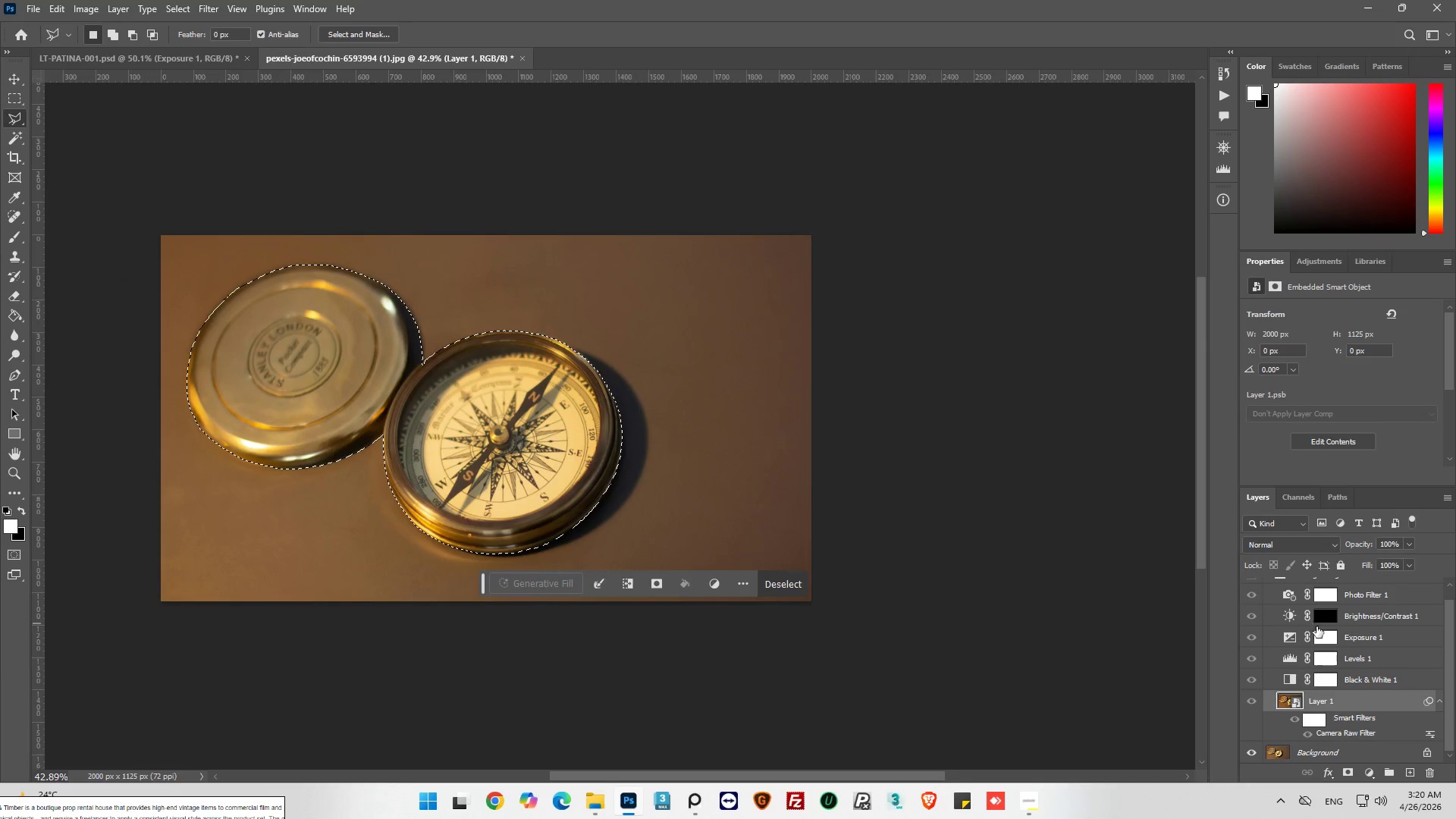 
scroll: coordinate [456, 419], scroll_direction: up, amount: 14.0
 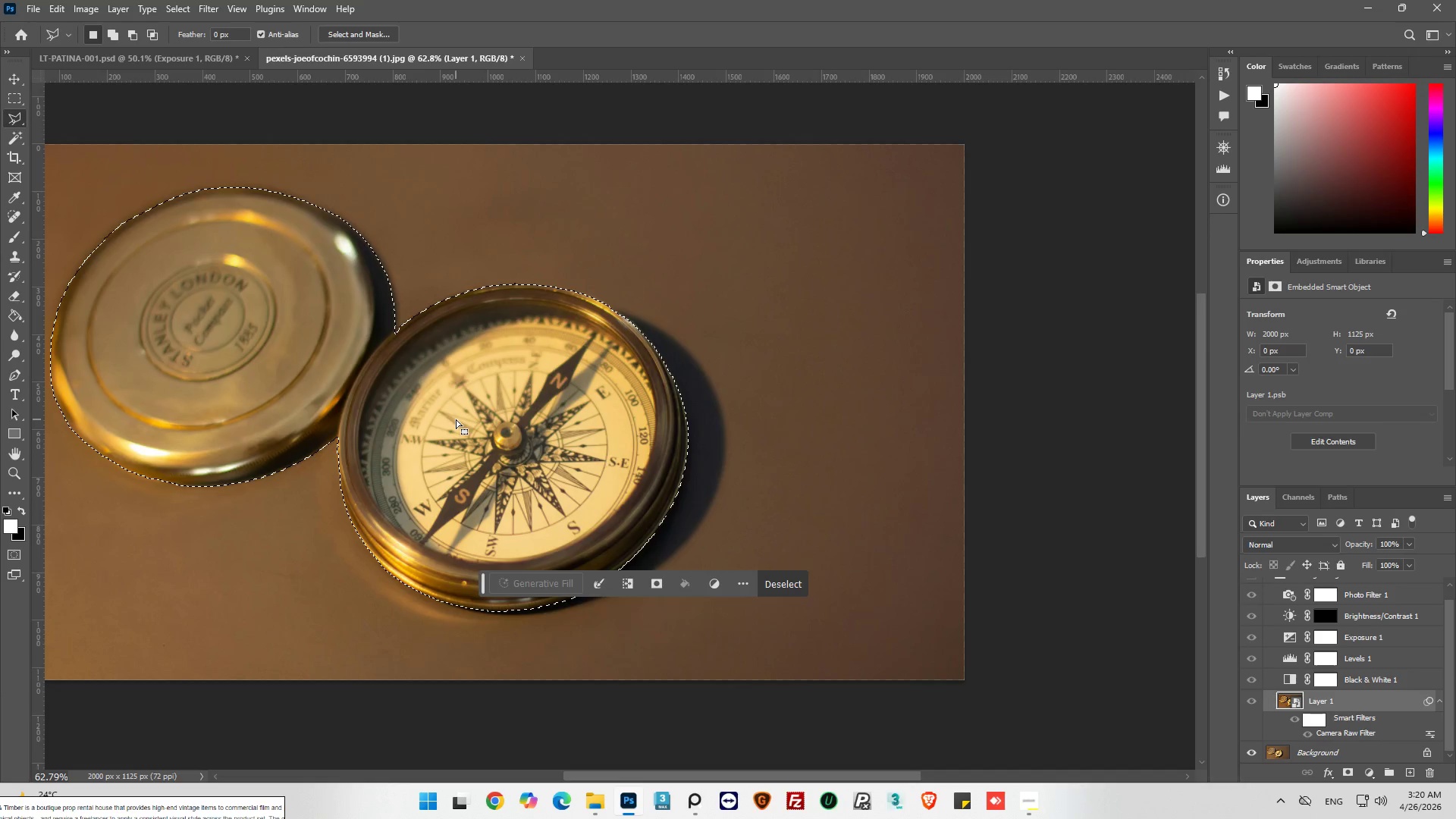 
scroll: coordinate [498, 438], scroll_direction: down, amount: 4.0
 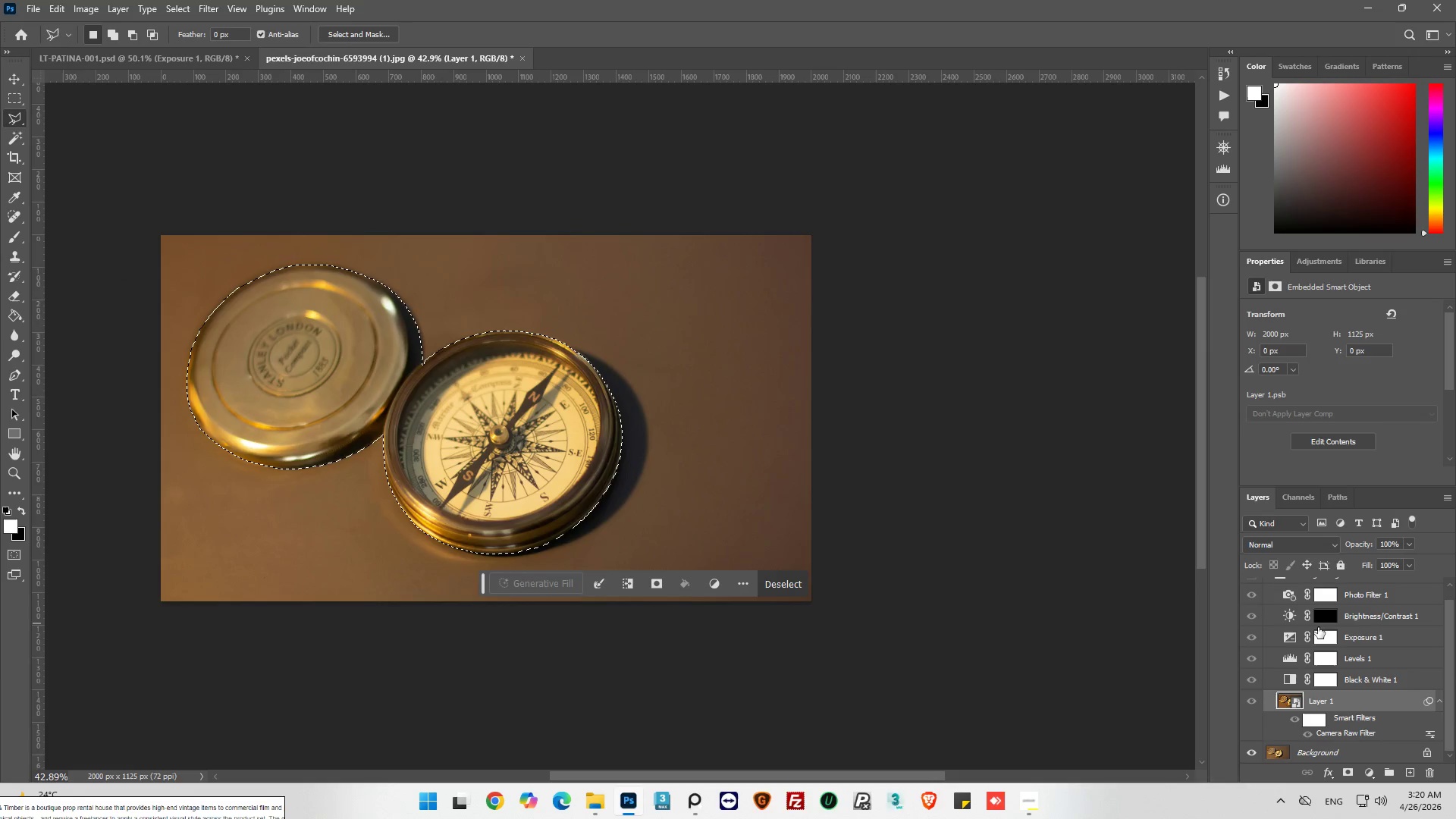 
left_click([1324, 619])
 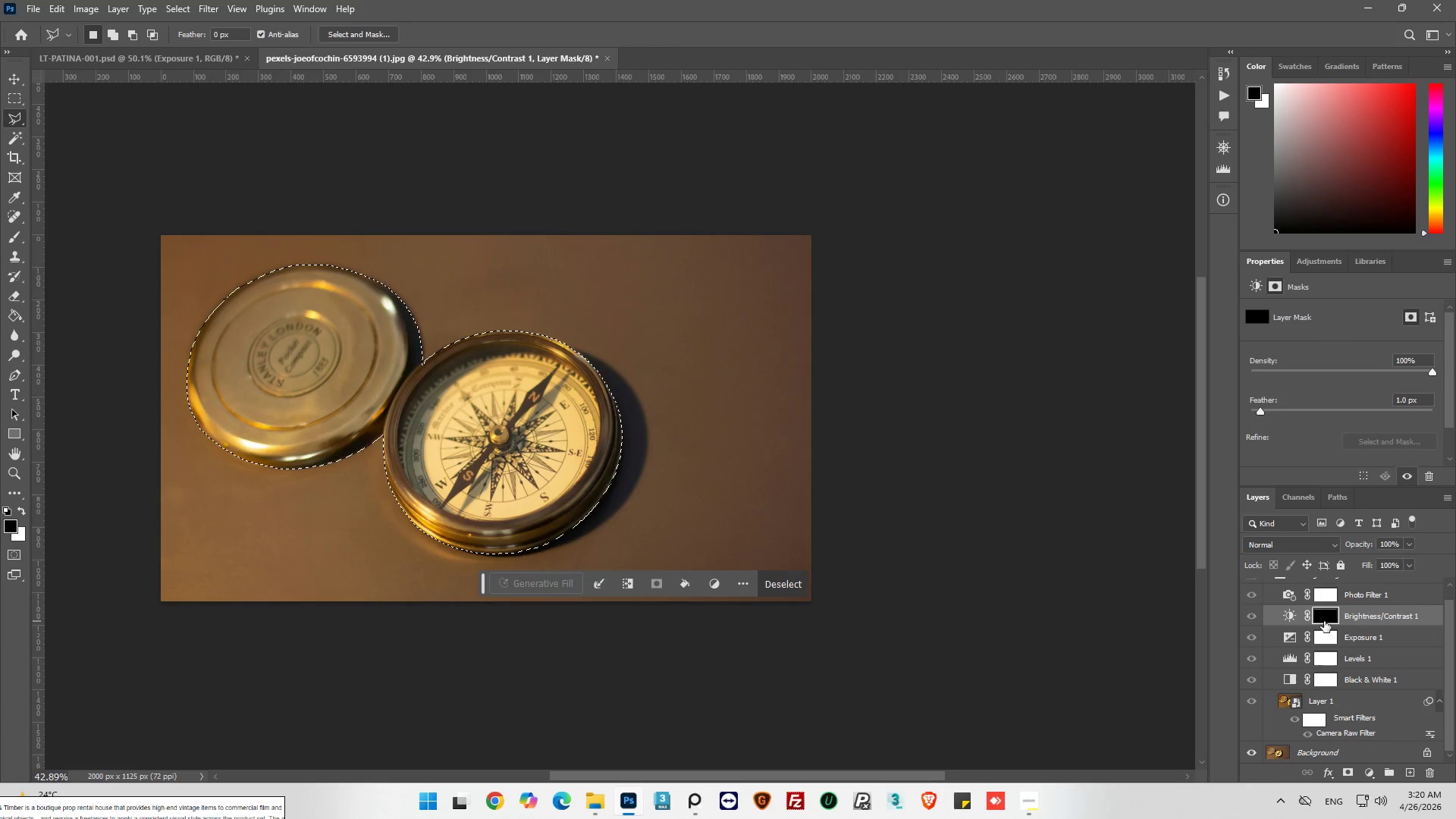 
left_click([1331, 618])
 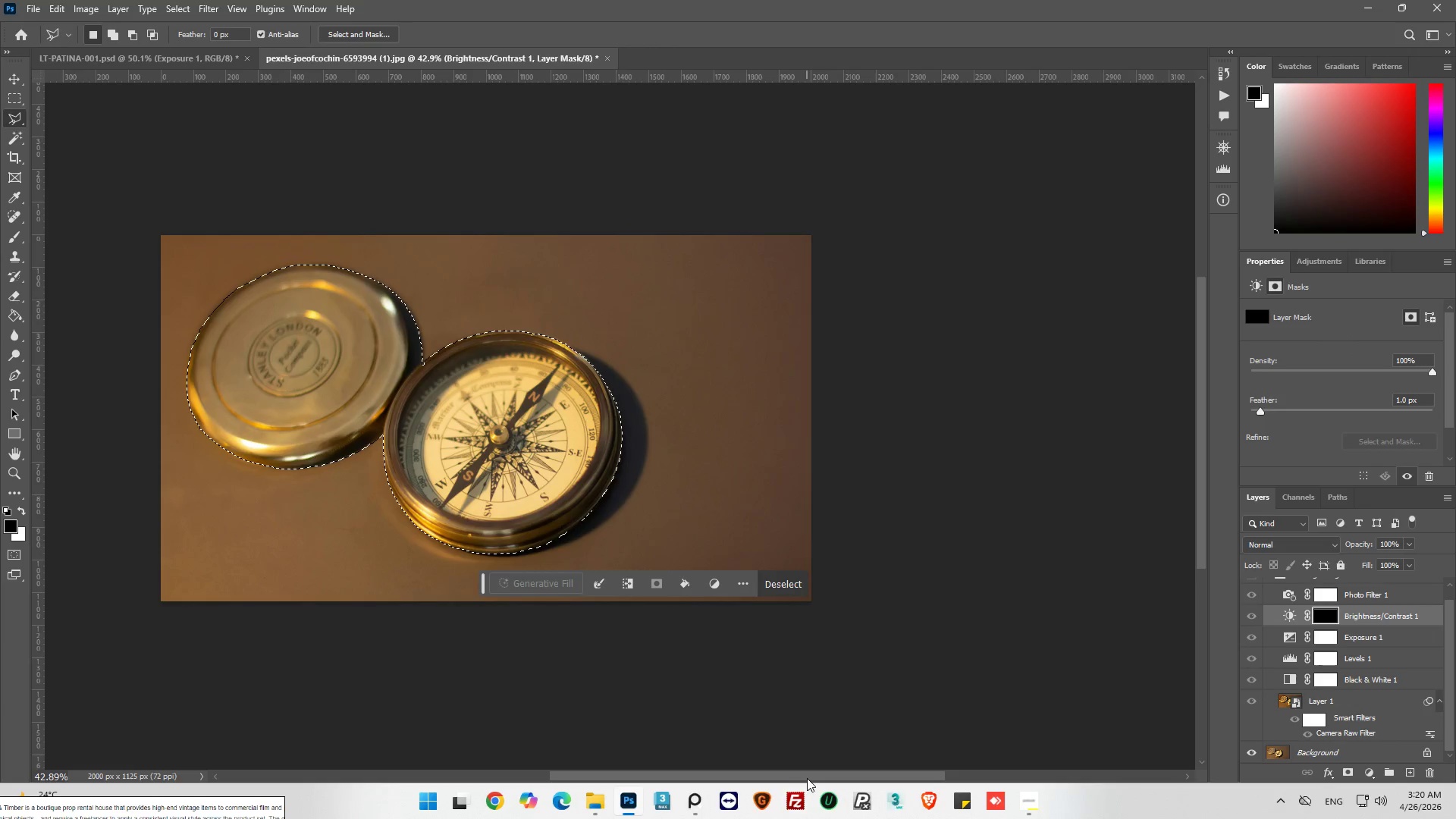 
left_click_drag(start_coordinate=[805, 775], to_coordinate=[728, 775])
 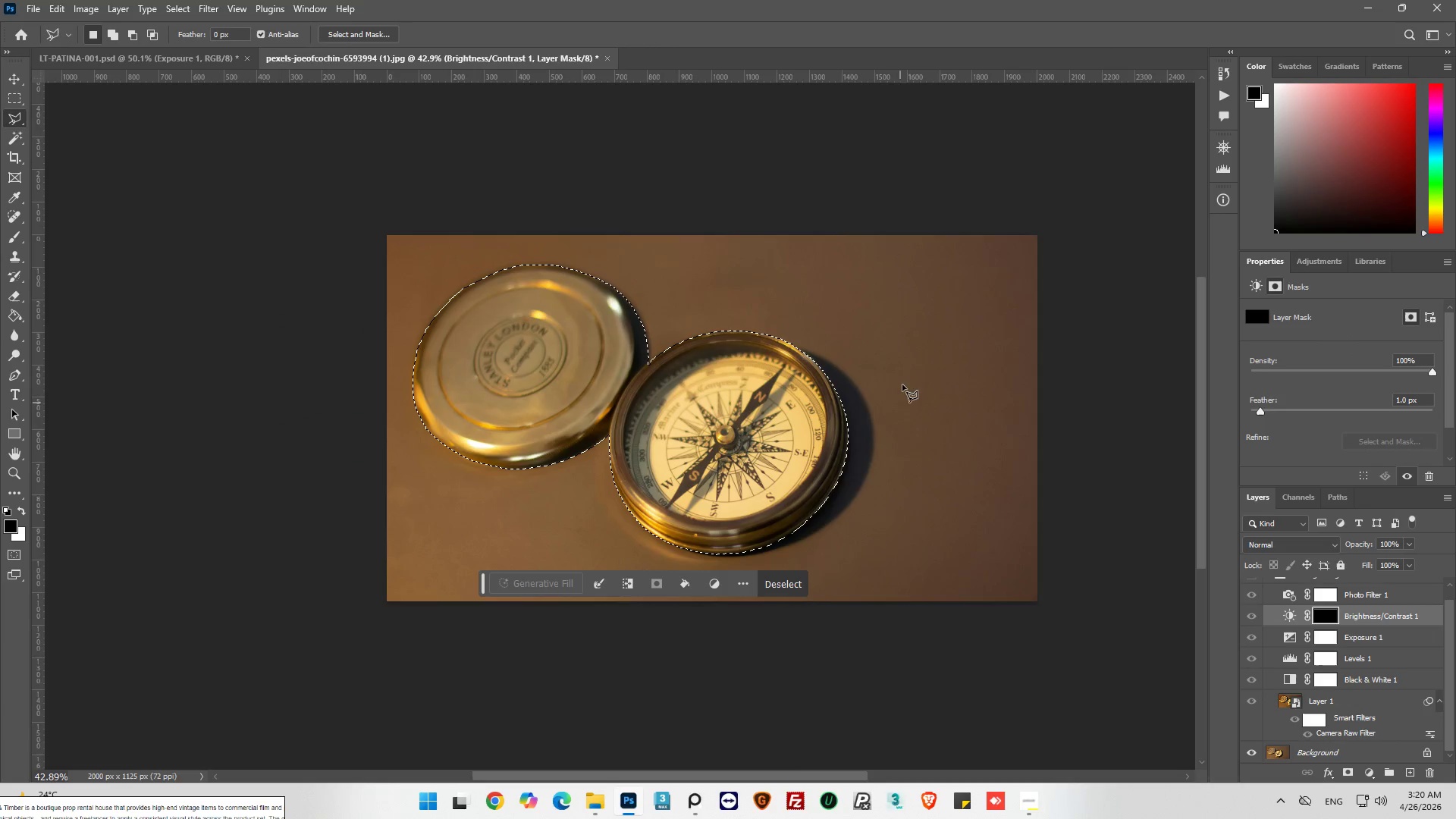 
hold_key(key=AltLeft, duration=0.64)
scroll: coordinate [762, 321], scroll_direction: up, amount: 6.0
 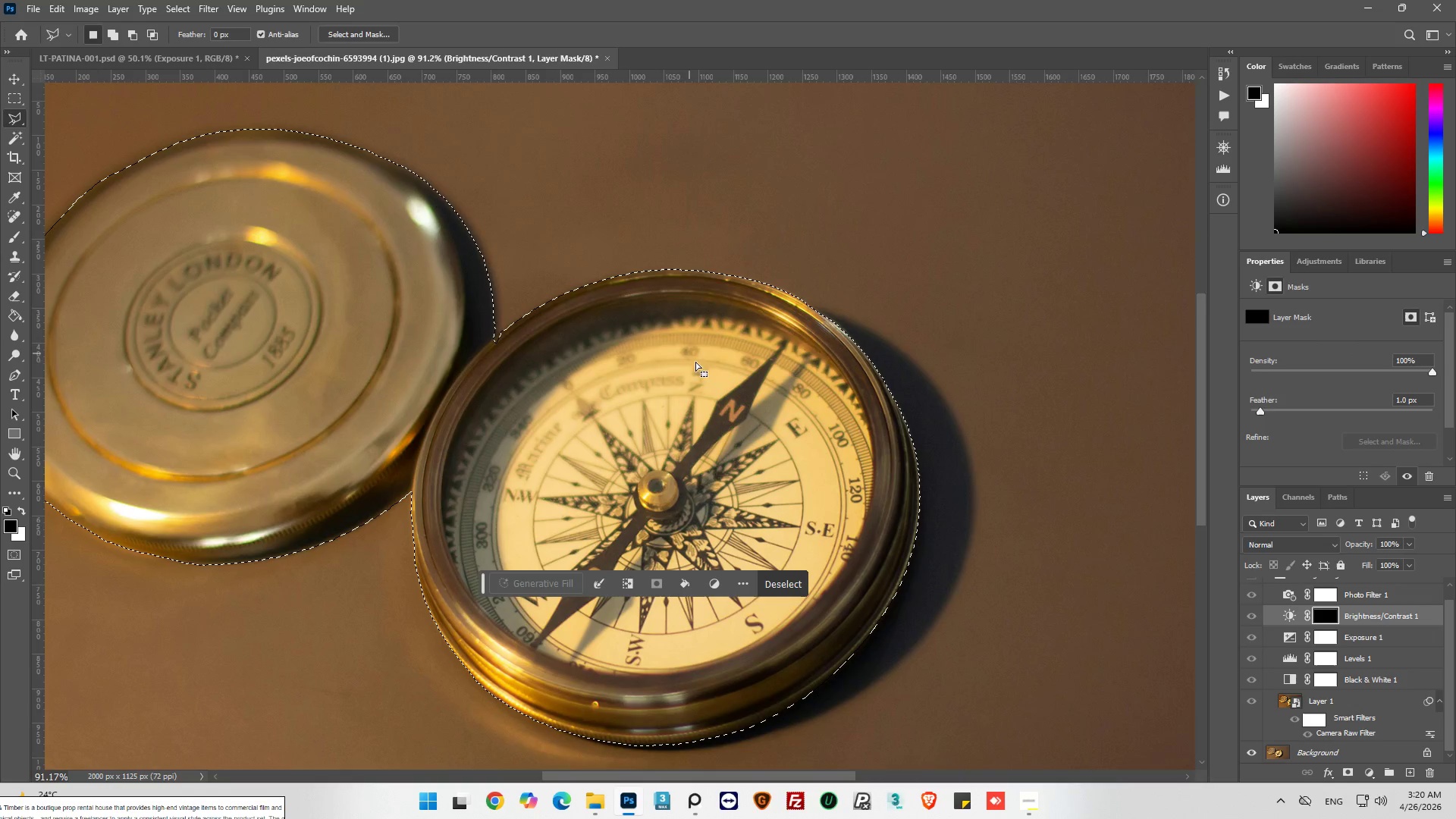 
left_click_drag(start_coordinate=[755, 772], to_coordinate=[702, 776])
 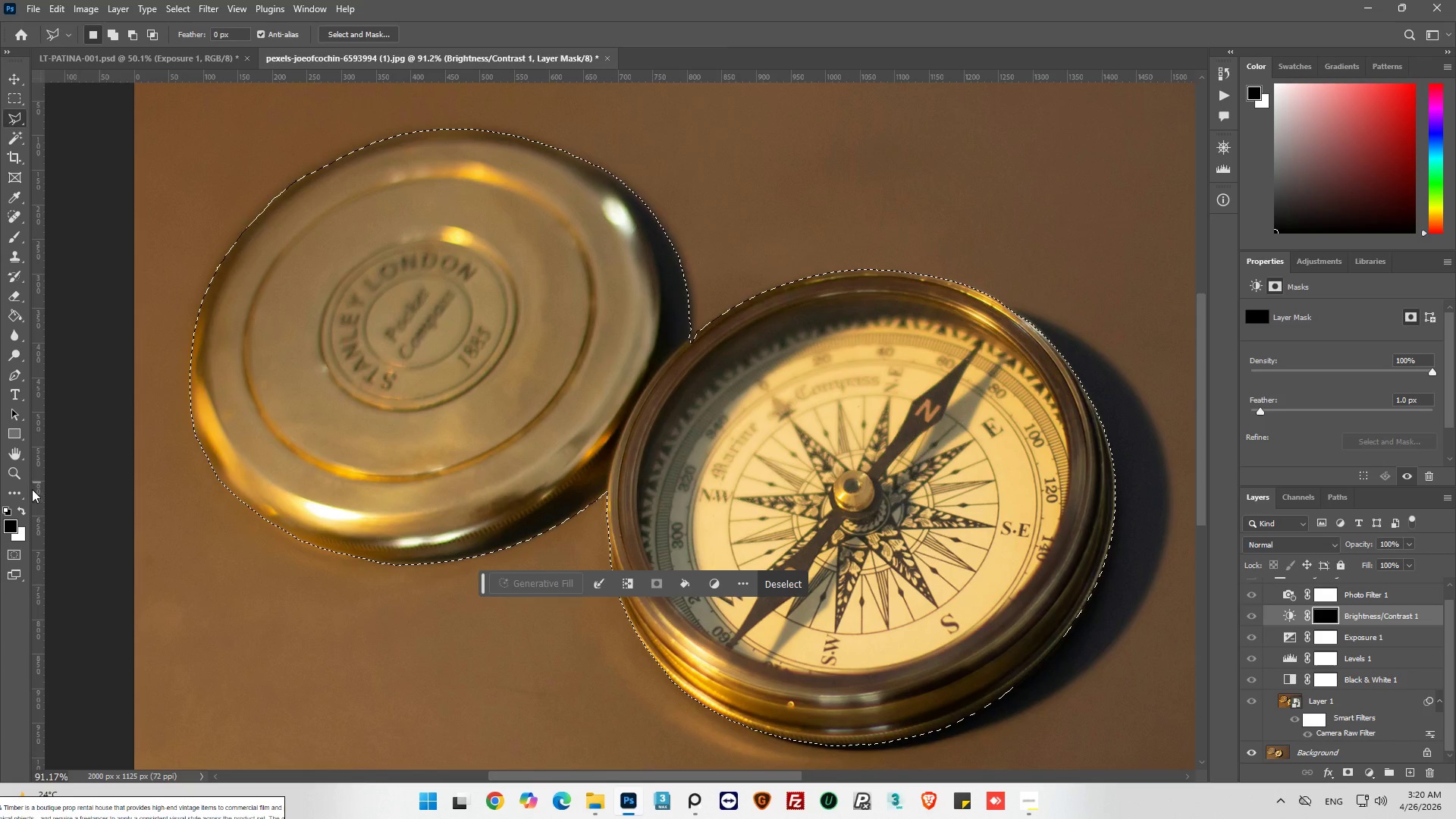 
left_click([20, 509])
 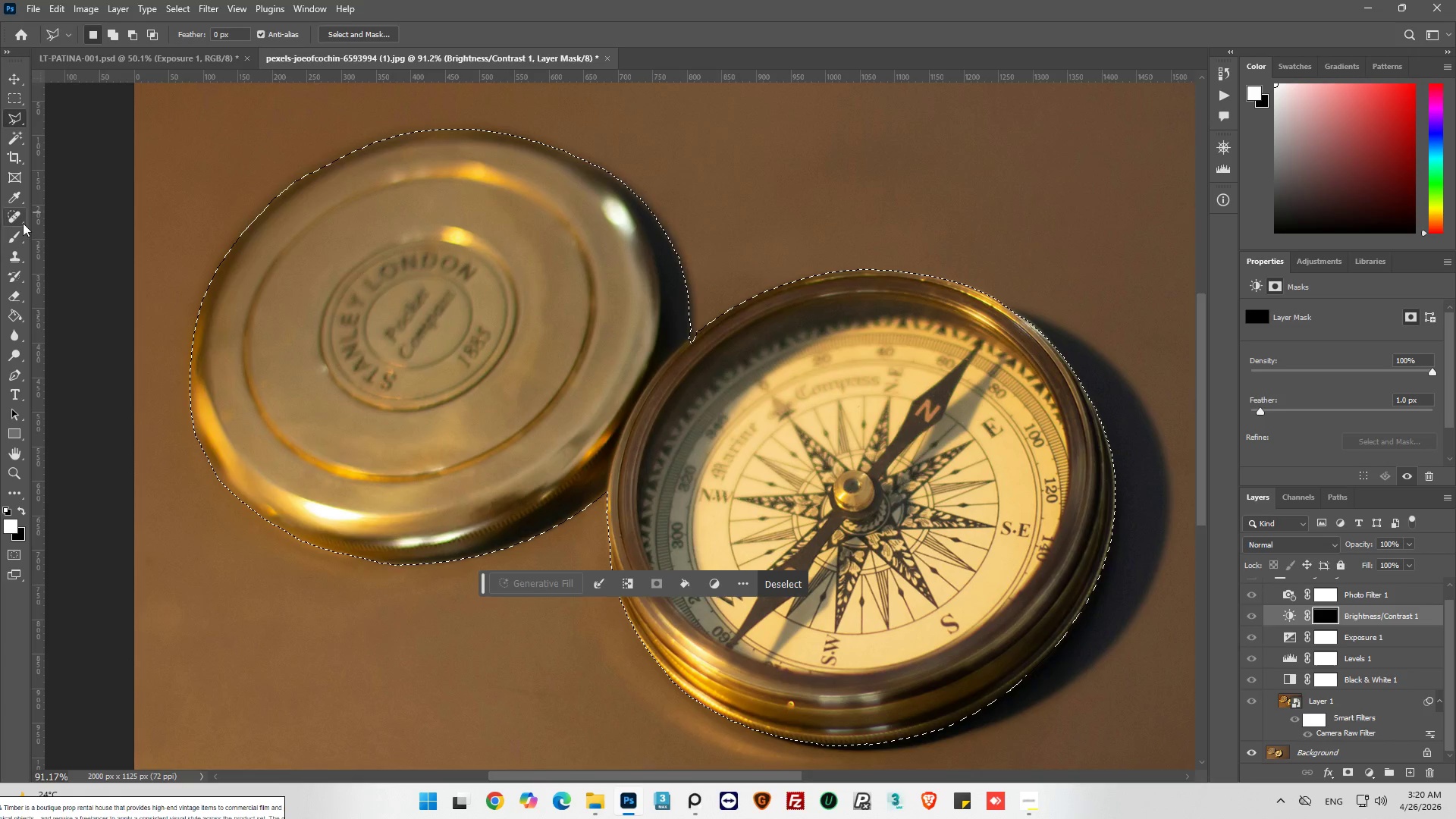 
left_click([16, 234])
 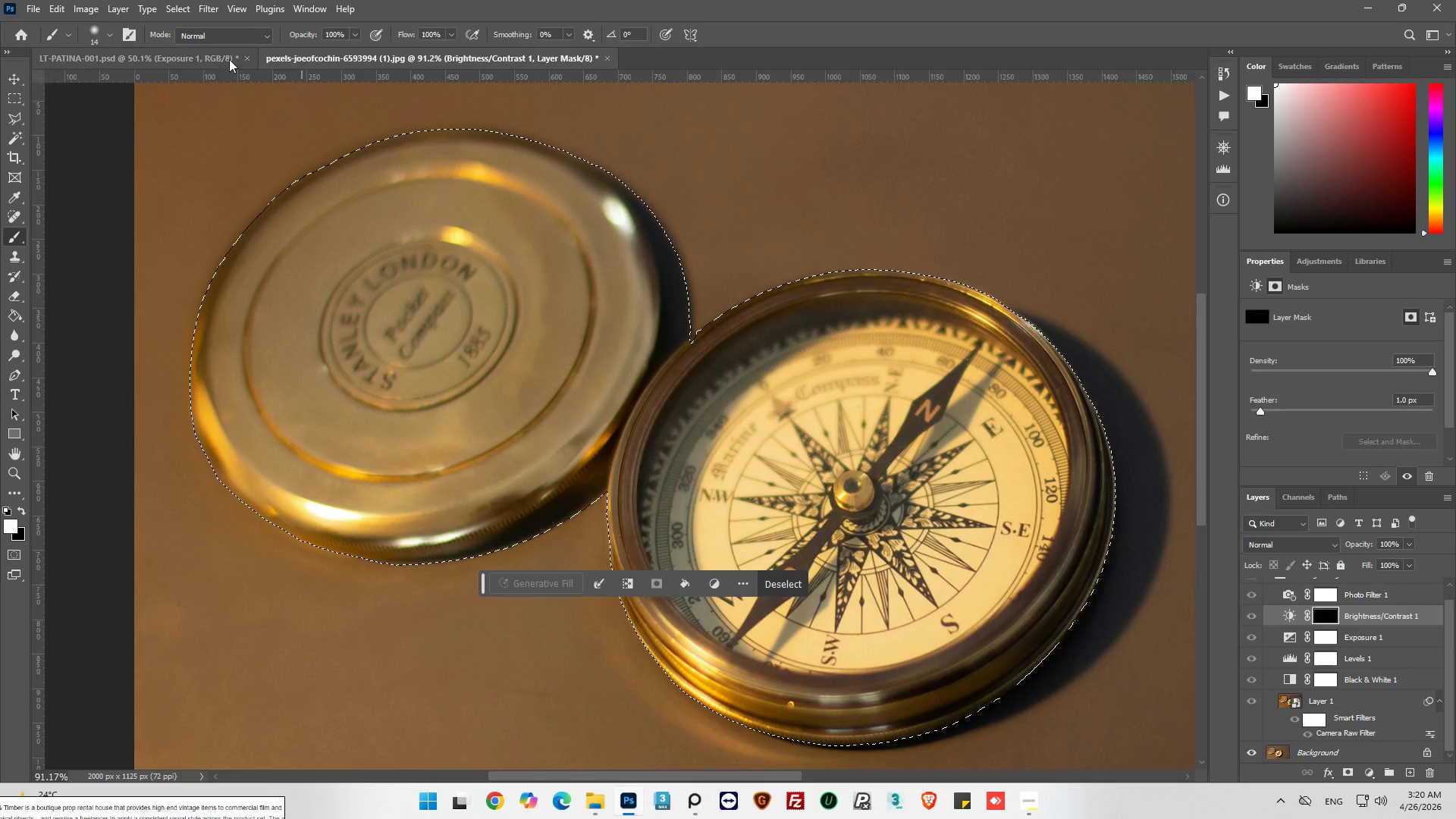 
left_click([108, 34])
 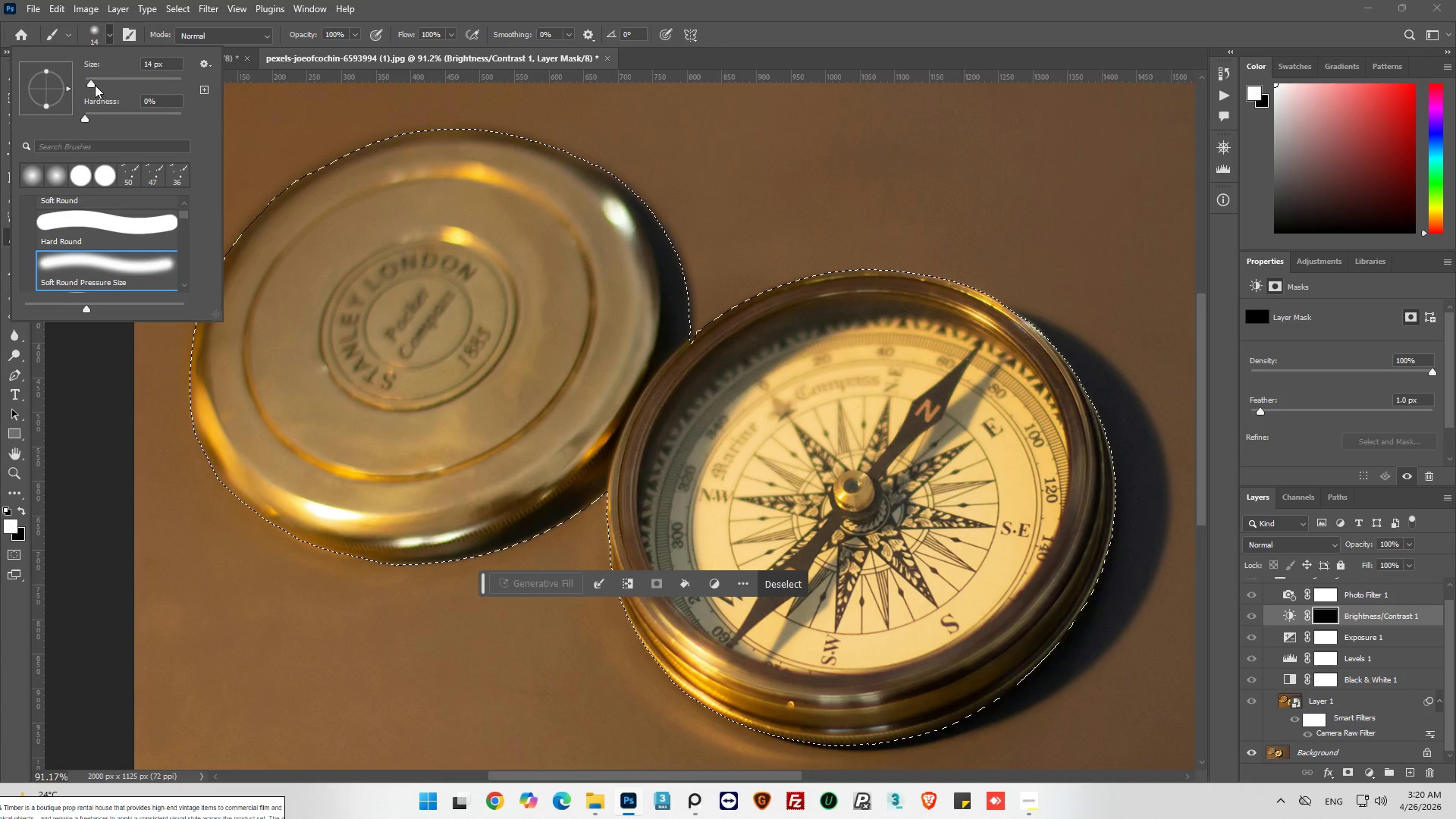 
left_click_drag(start_coordinate=[95, 84], to_coordinate=[109, 86])
 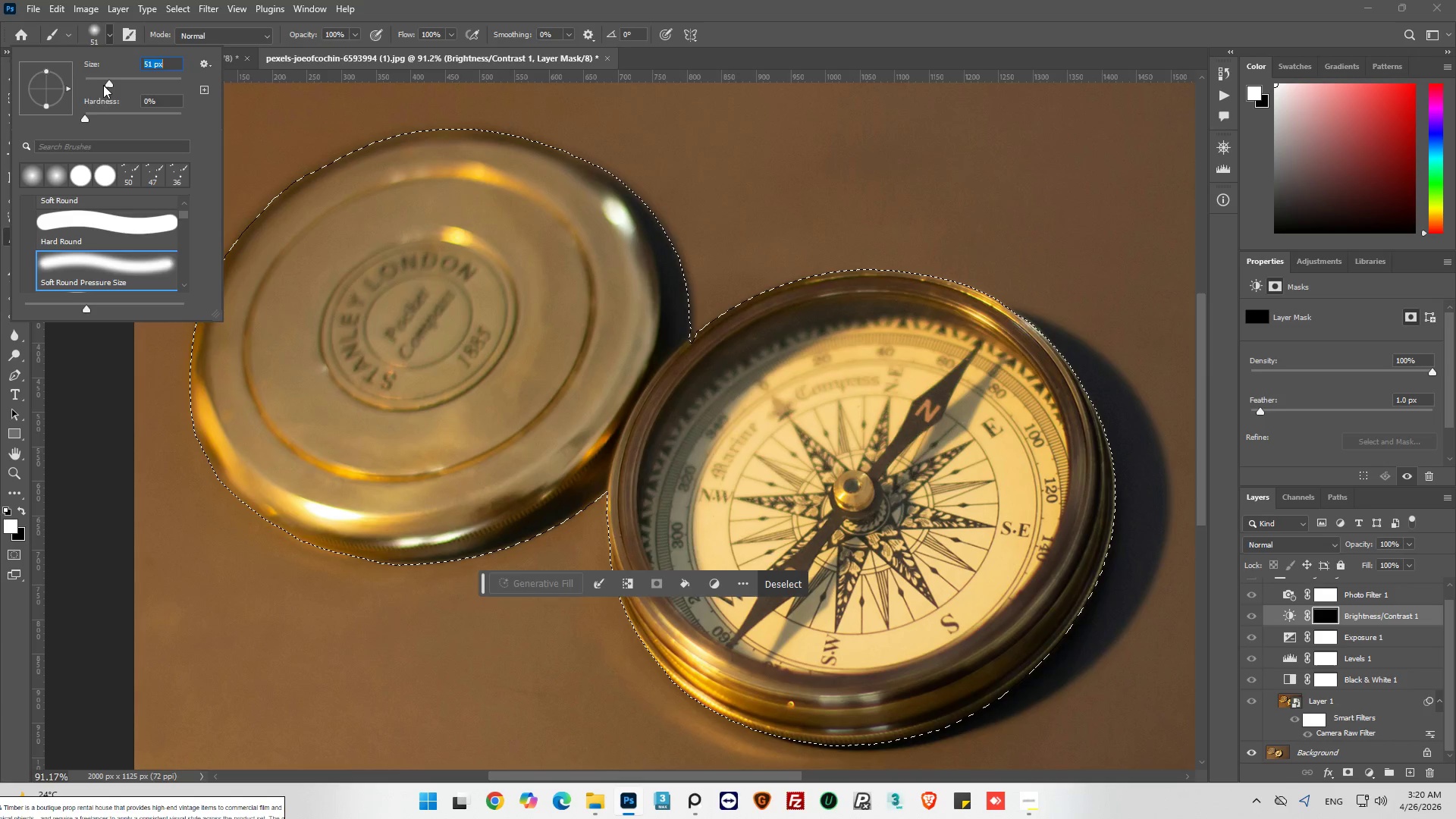 
left_click_drag(start_coordinate=[108, 80], to_coordinate=[143, 81])
 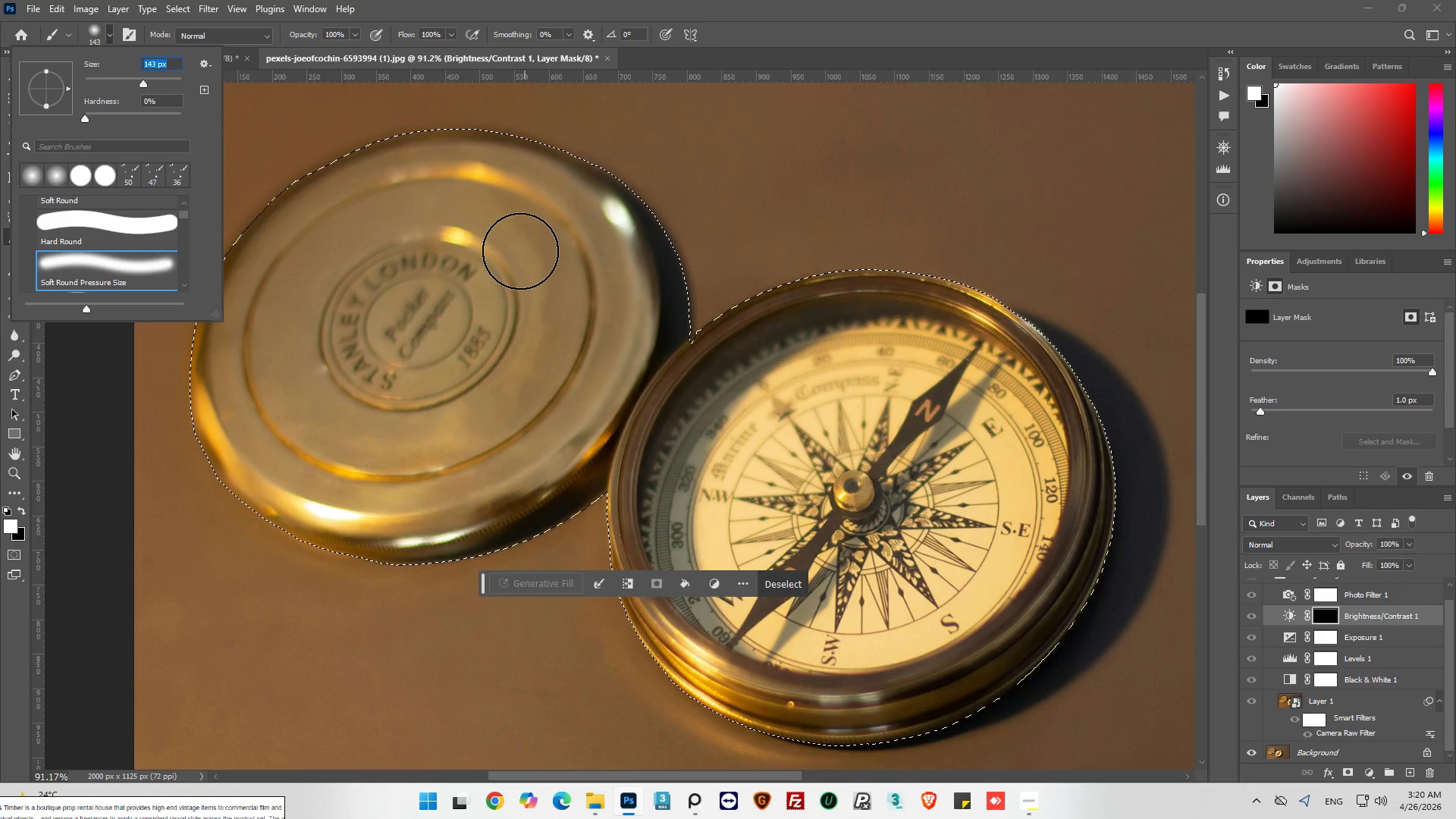 
left_click_drag(start_coordinate=[522, 246], to_coordinate=[568, 218])
 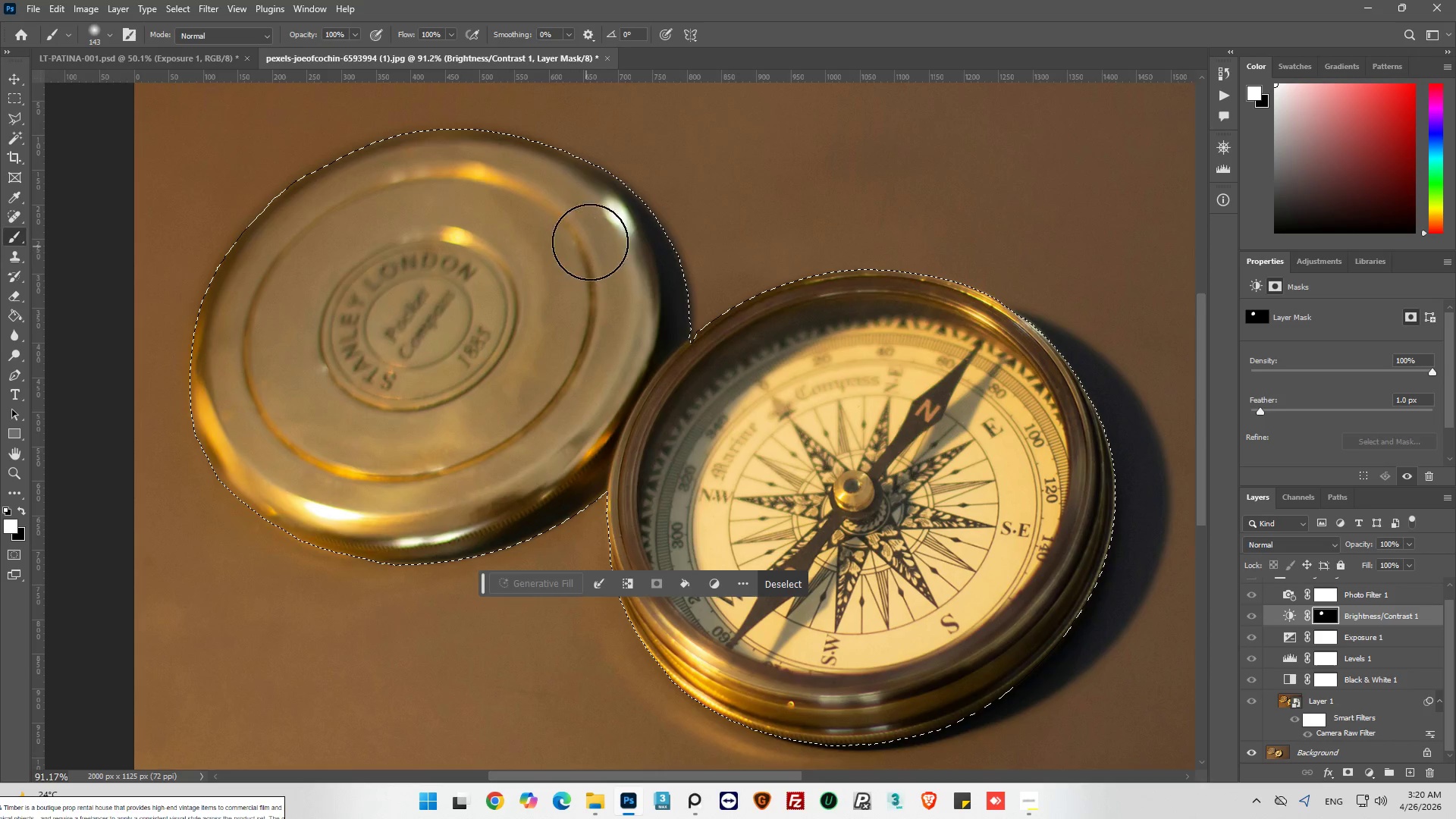 
left_click_drag(start_coordinate=[598, 232], to_coordinate=[590, 365])
 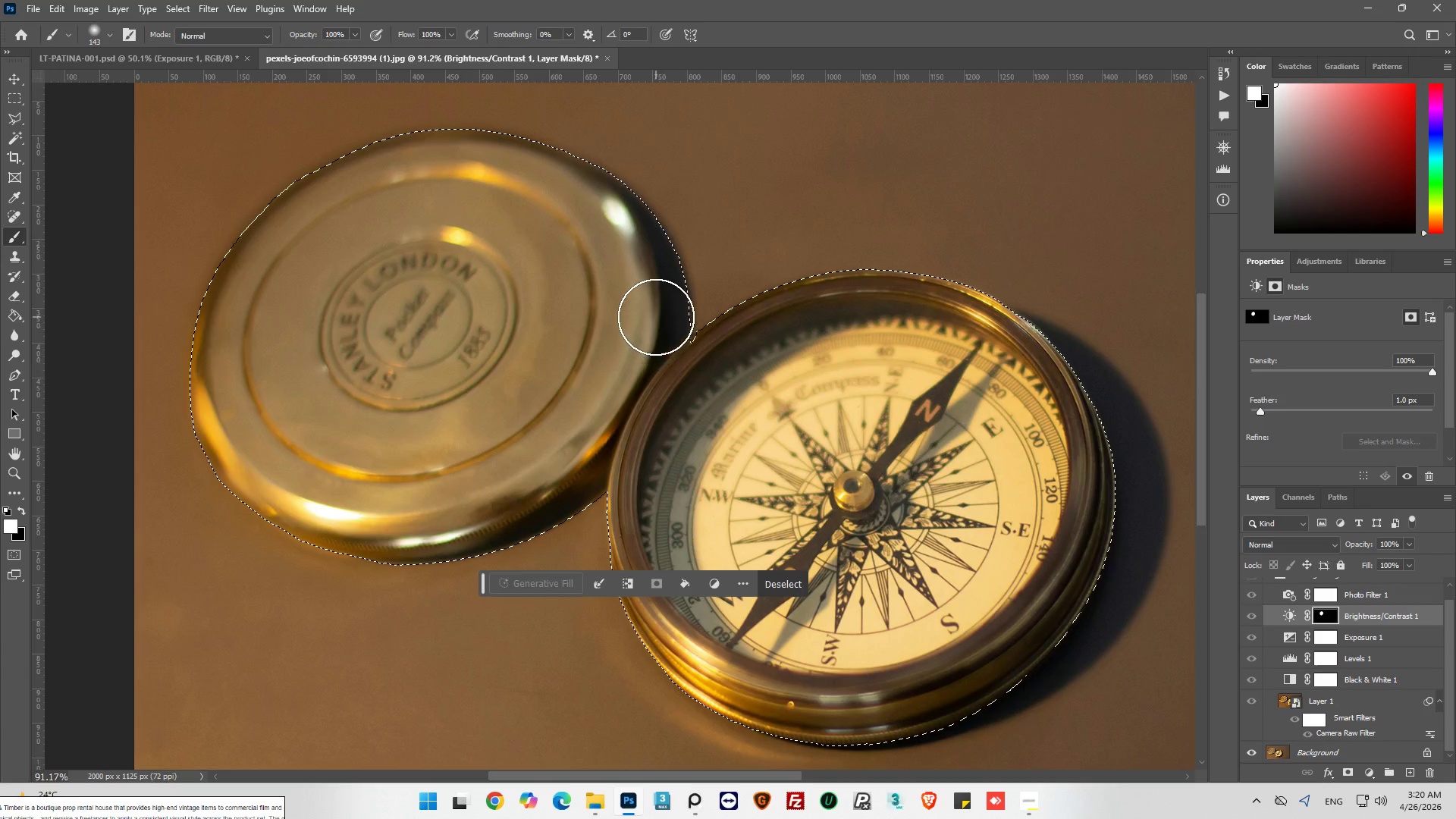 
left_click_drag(start_coordinate=[737, 480], to_coordinate=[701, 442])
 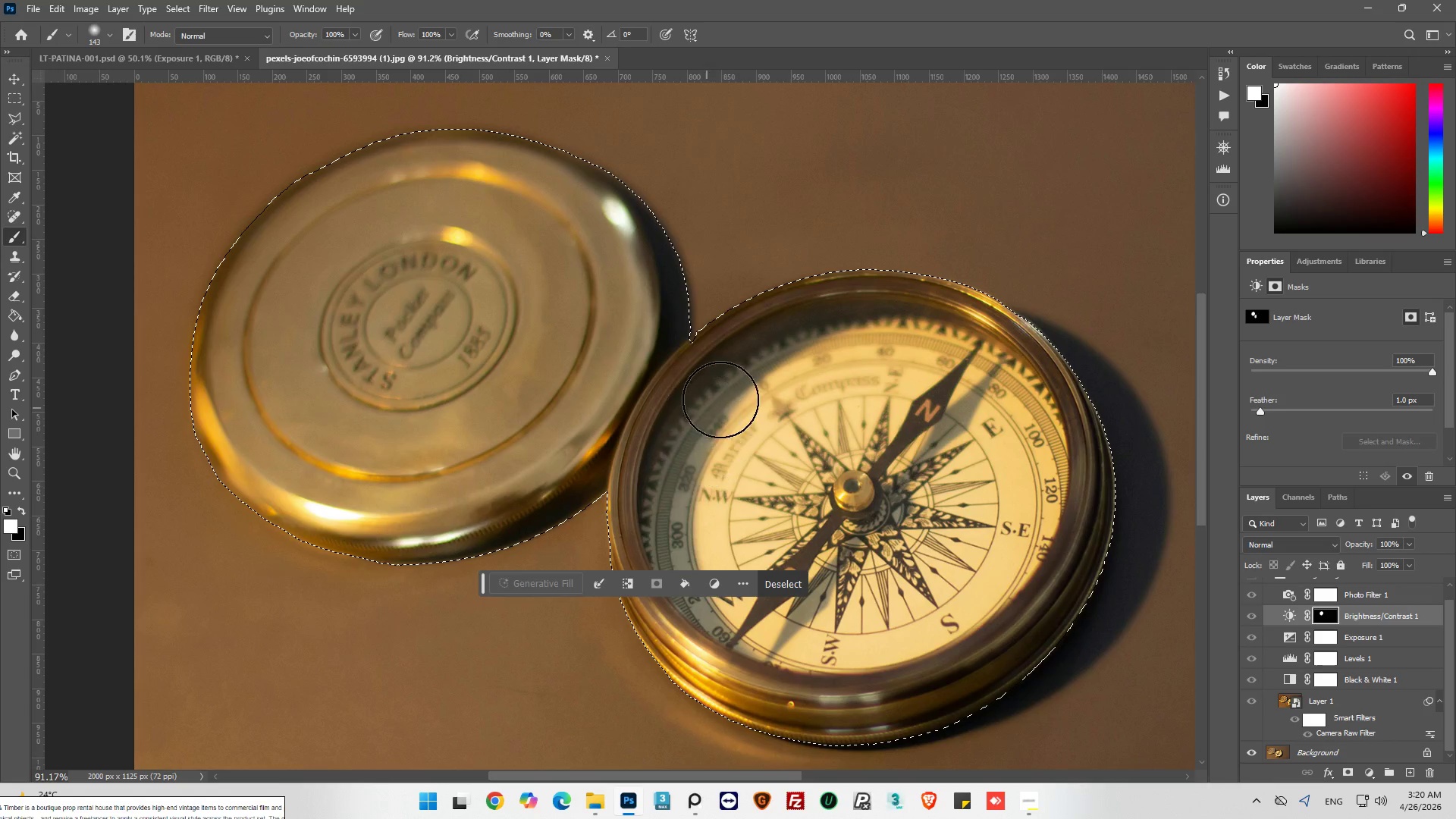 
left_click_drag(start_coordinate=[723, 395], to_coordinate=[871, 368])
 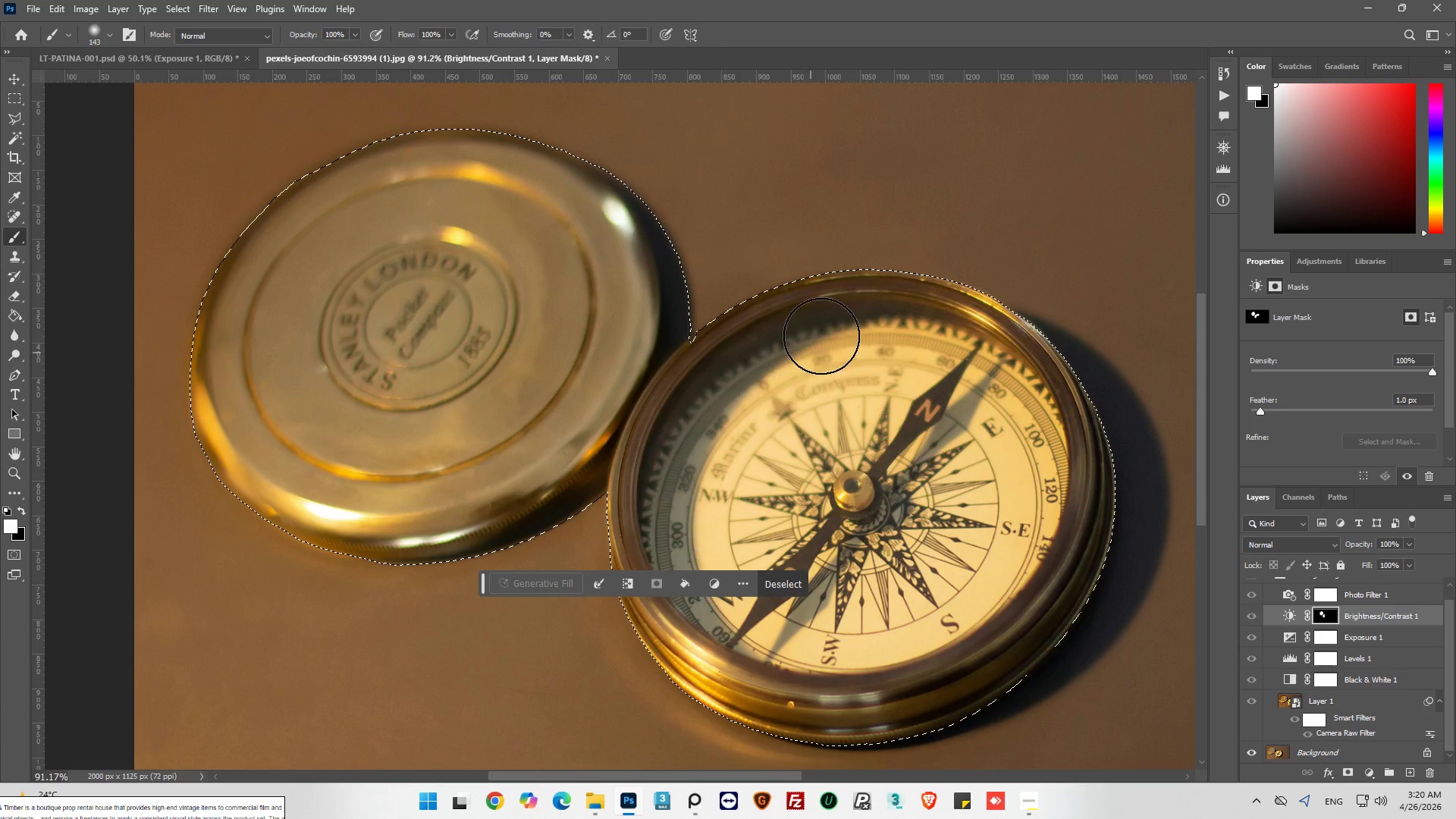 
left_click_drag(start_coordinate=[830, 328], to_coordinate=[878, 707])
 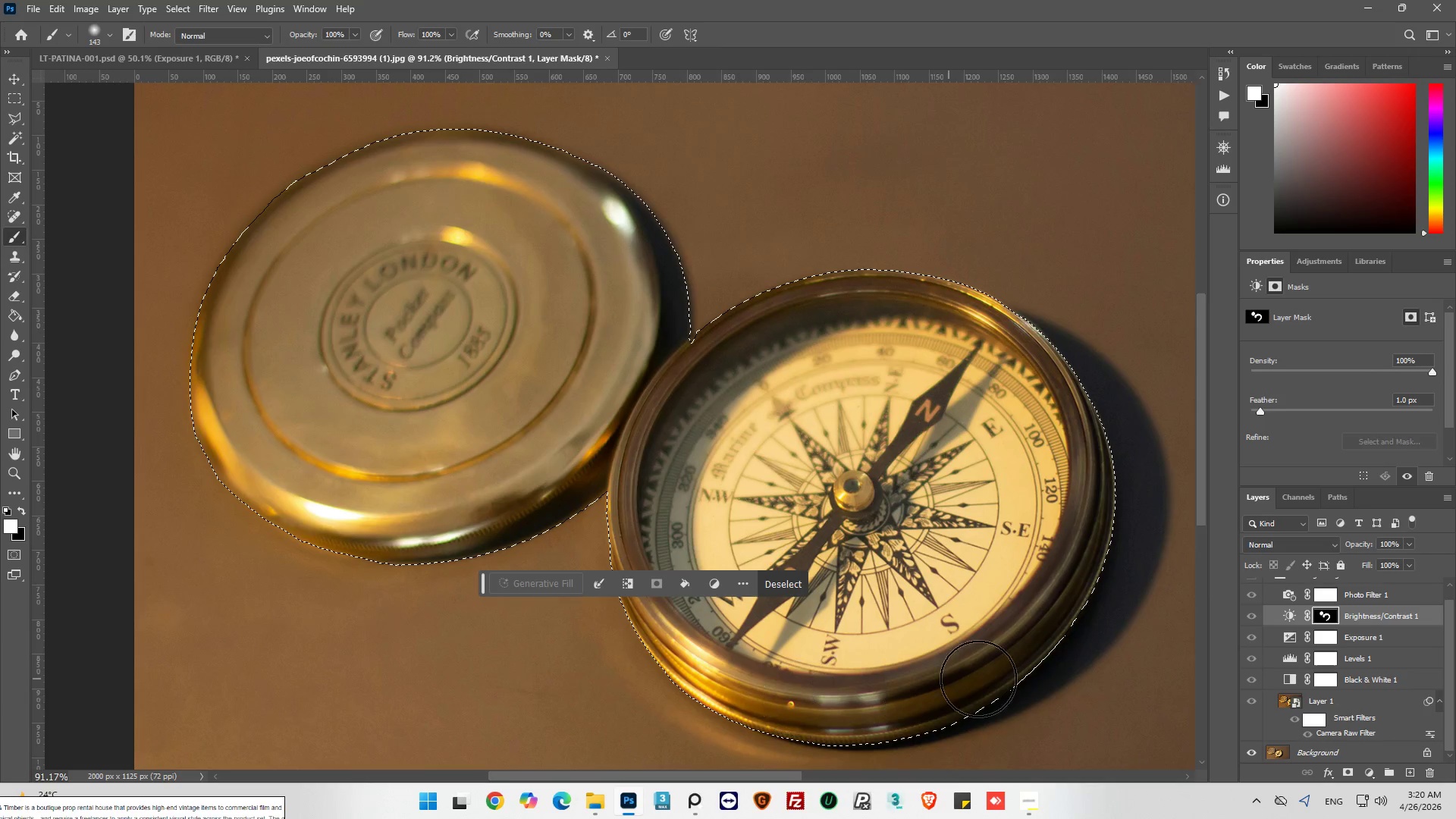 
left_click_drag(start_coordinate=[974, 680], to_coordinate=[702, 644])
 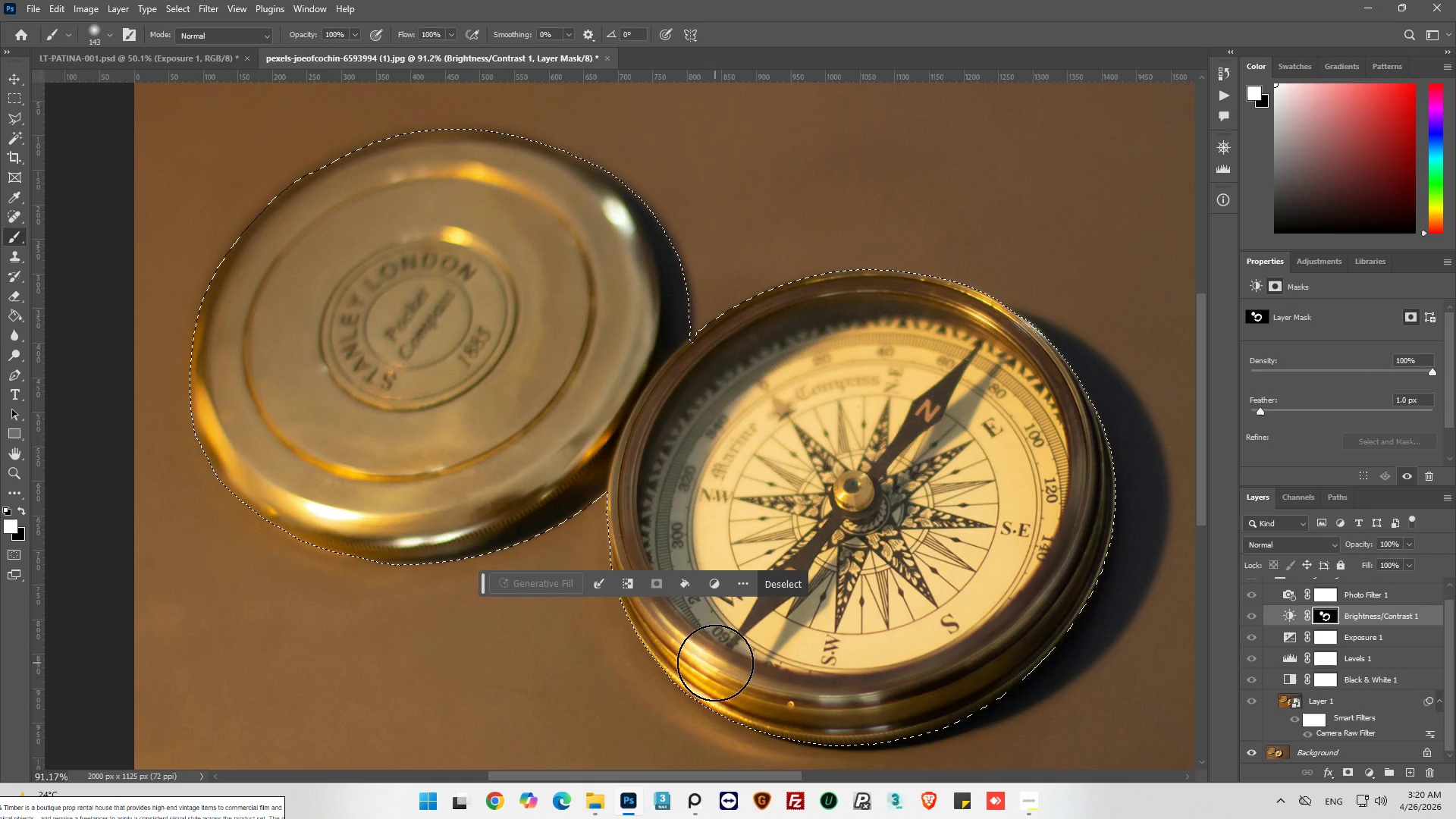 
left_click_drag(start_coordinate=[718, 667], to_coordinate=[1087, 316])
 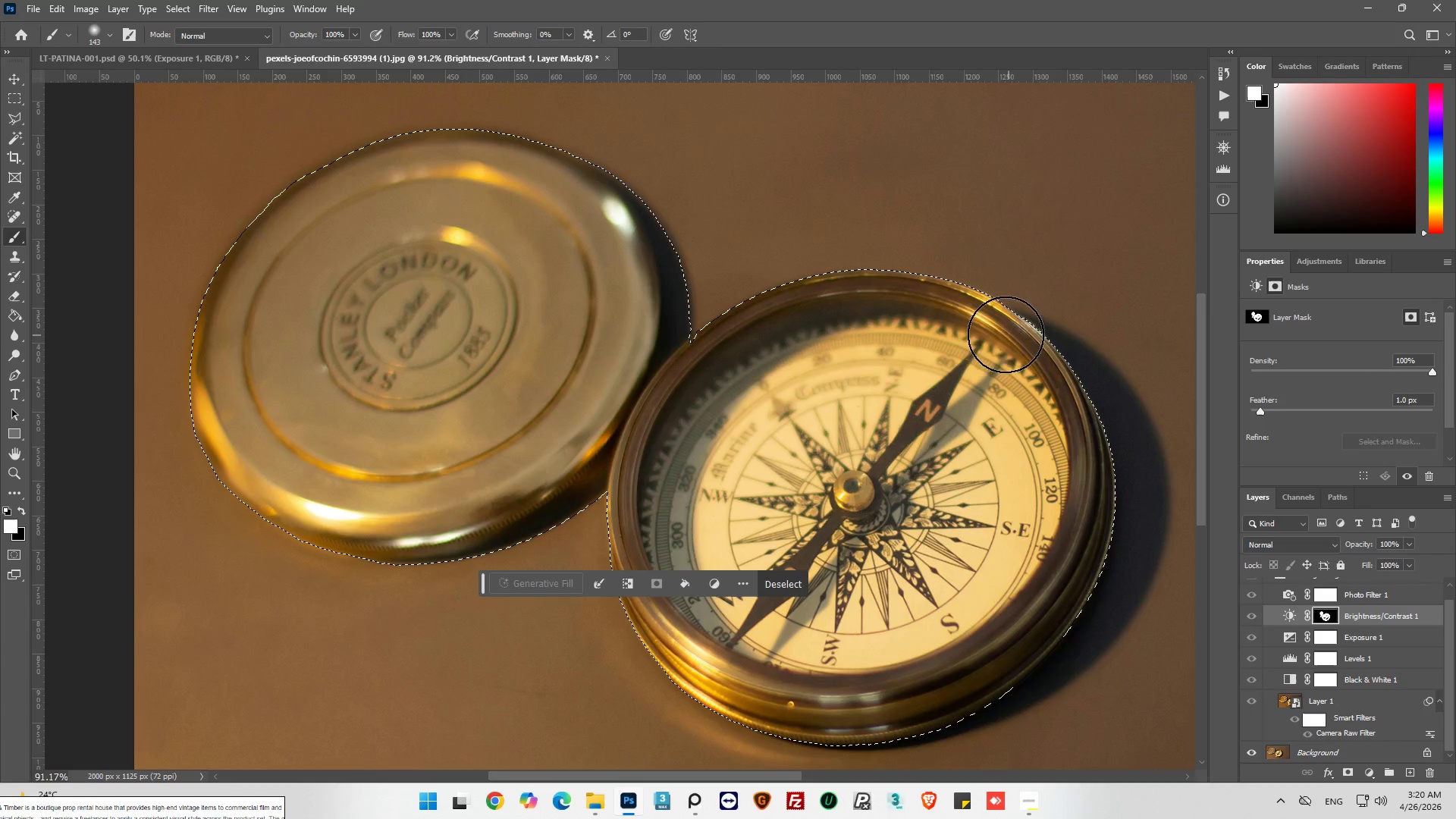 
left_click_drag(start_coordinate=[975, 331], to_coordinate=[871, 393])
 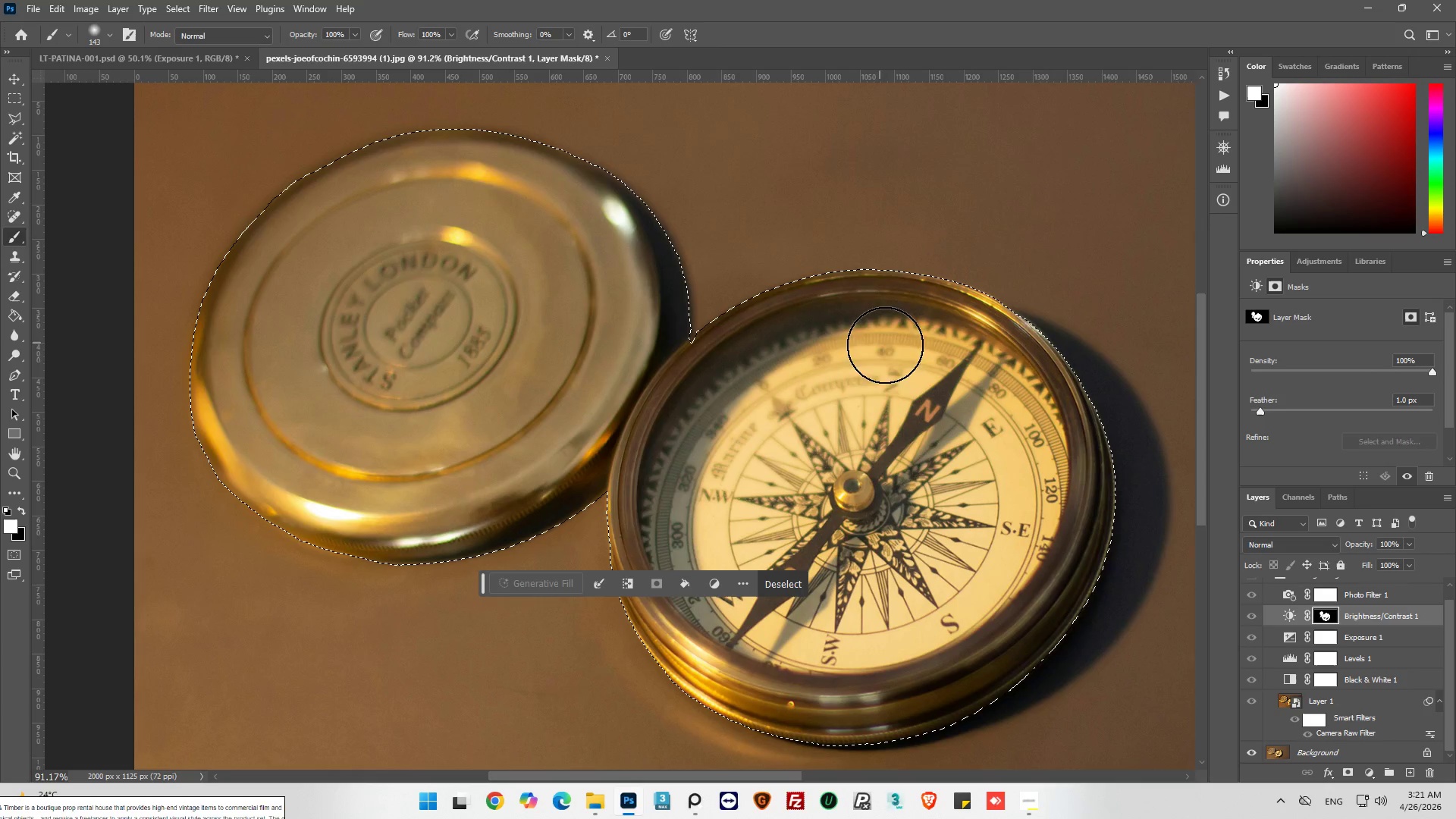 
left_click_drag(start_coordinate=[901, 356], to_coordinate=[1027, 607])
 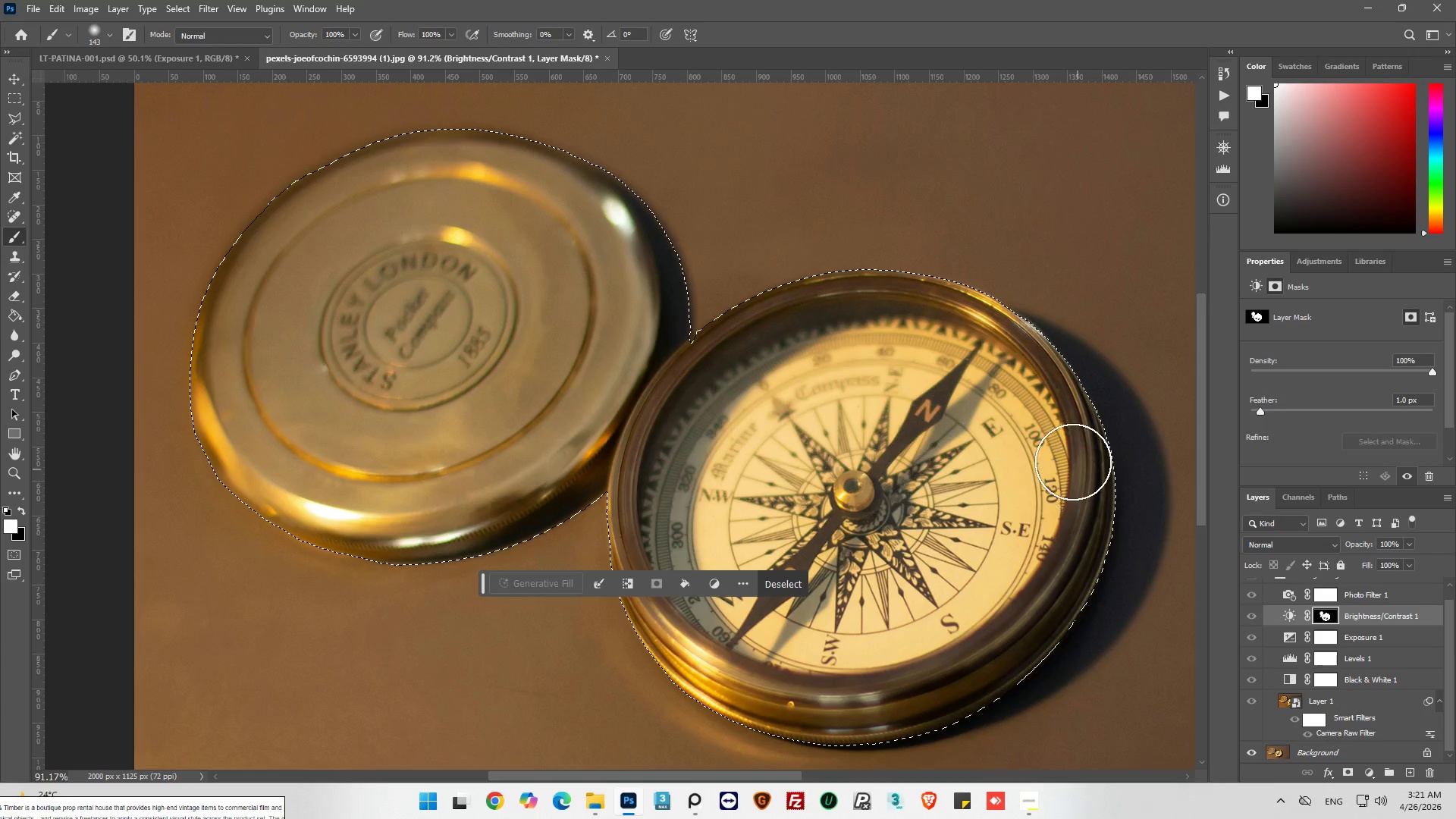 
left_click_drag(start_coordinate=[1072, 457], to_coordinate=[750, 384])
 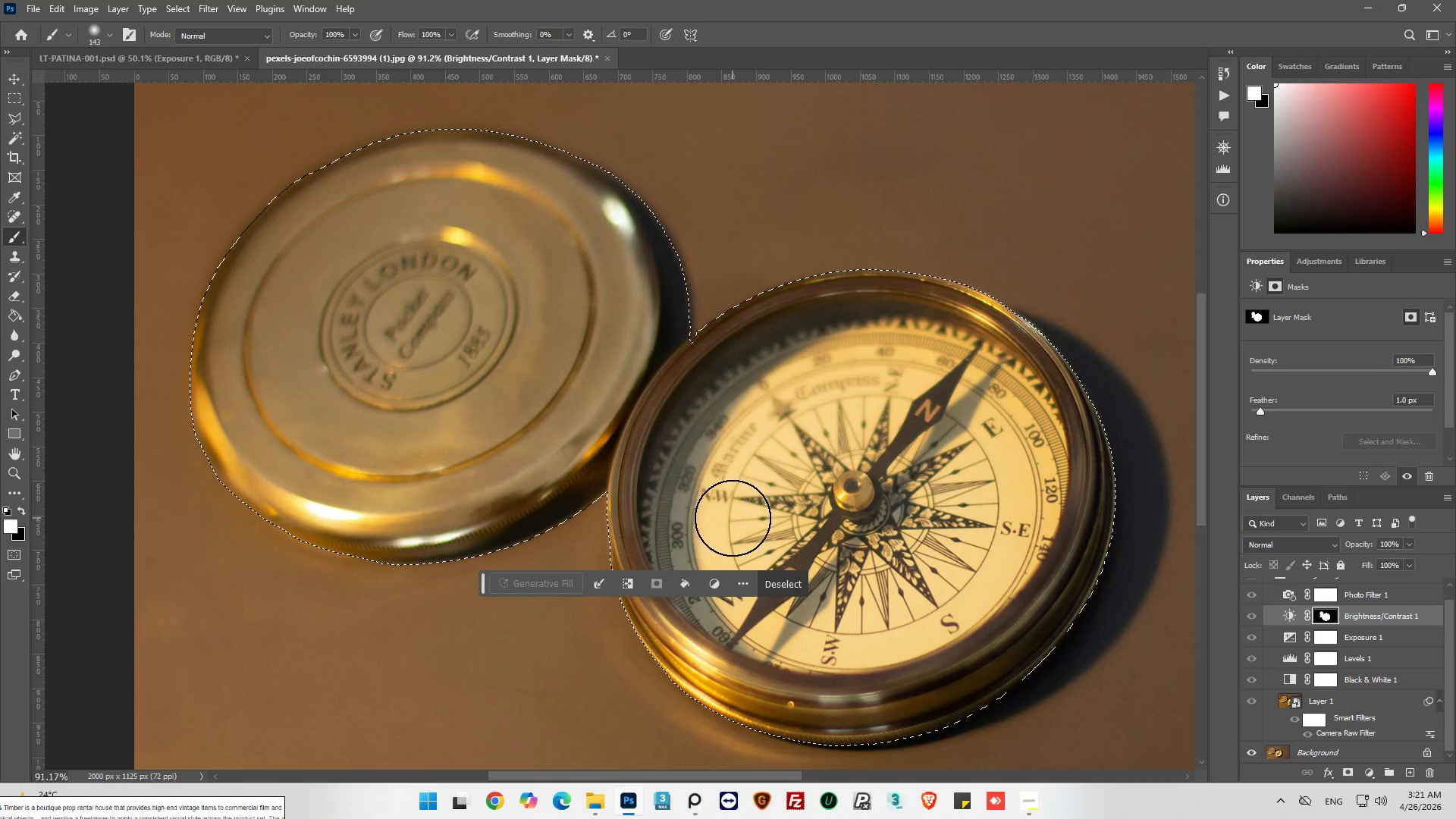 
left_click_drag(start_coordinate=[614, 485], to_coordinate=[767, 255])
 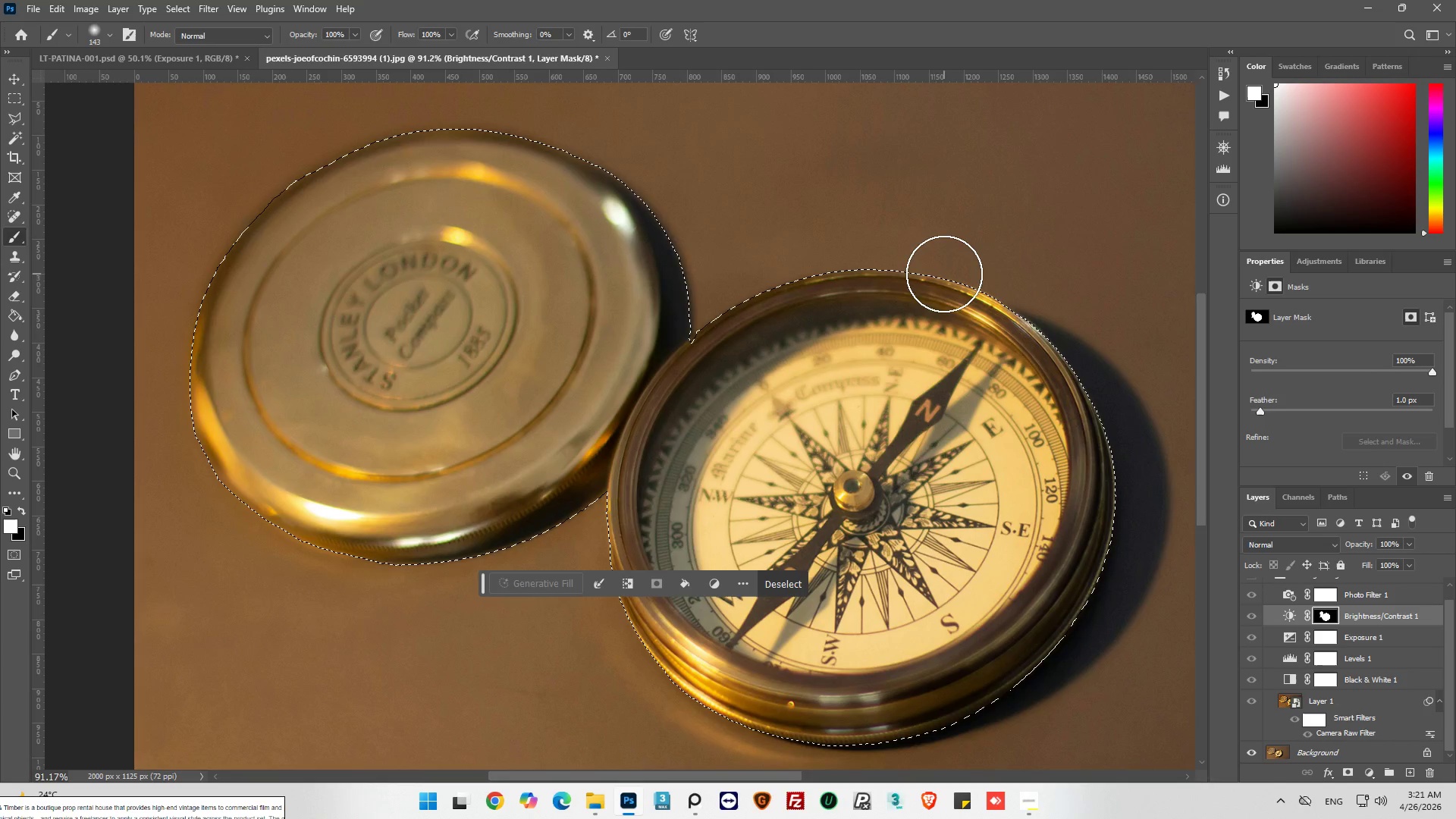 
left_click_drag(start_coordinate=[944, 274], to_coordinate=[856, 315])
 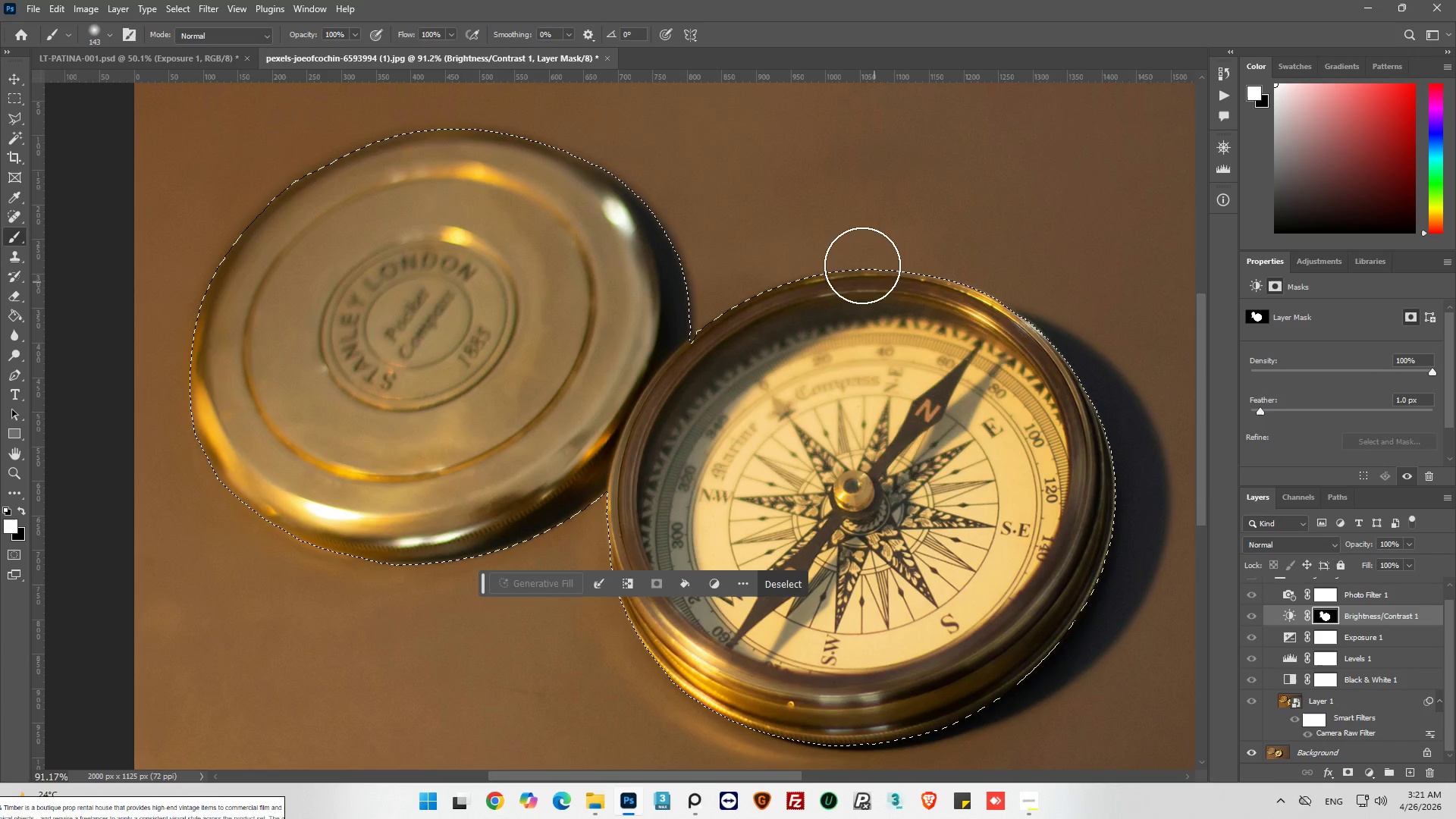 
left_click_drag(start_coordinate=[772, 258], to_coordinate=[711, 356])
 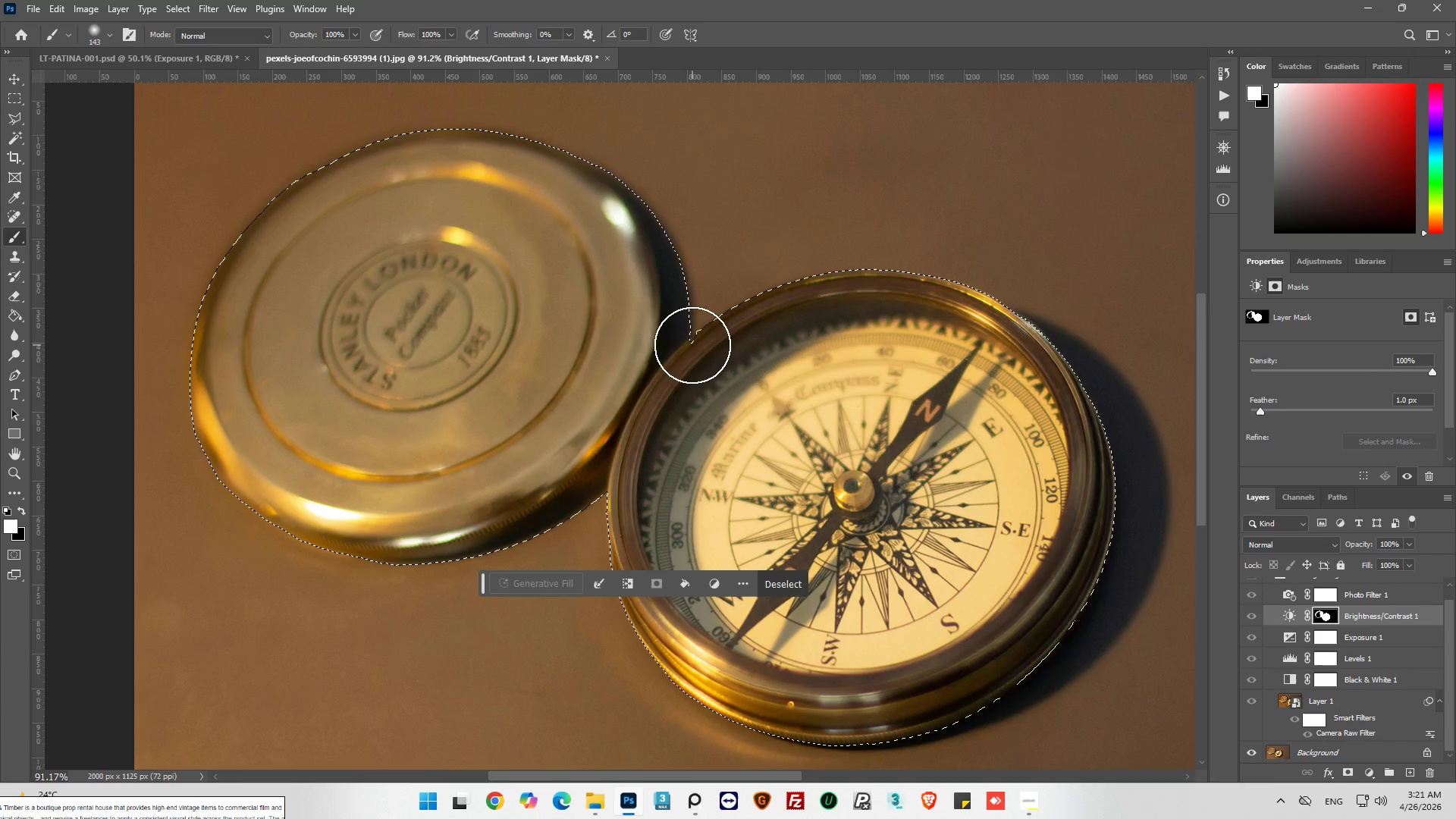 
left_click_drag(start_coordinate=[692, 345], to_coordinate=[312, 286])
 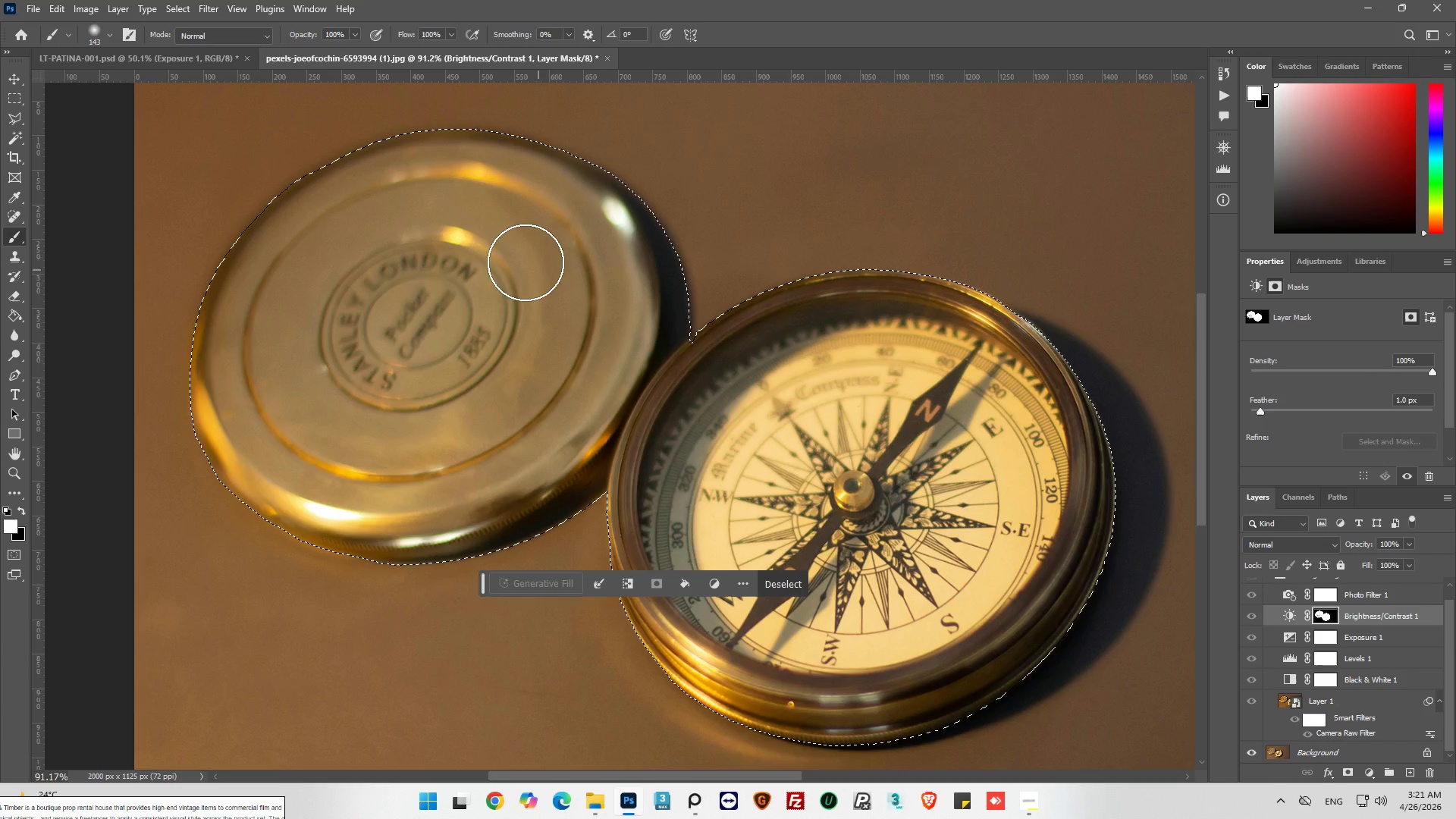 
left_click_drag(start_coordinate=[517, 260], to_coordinate=[477, 202])
 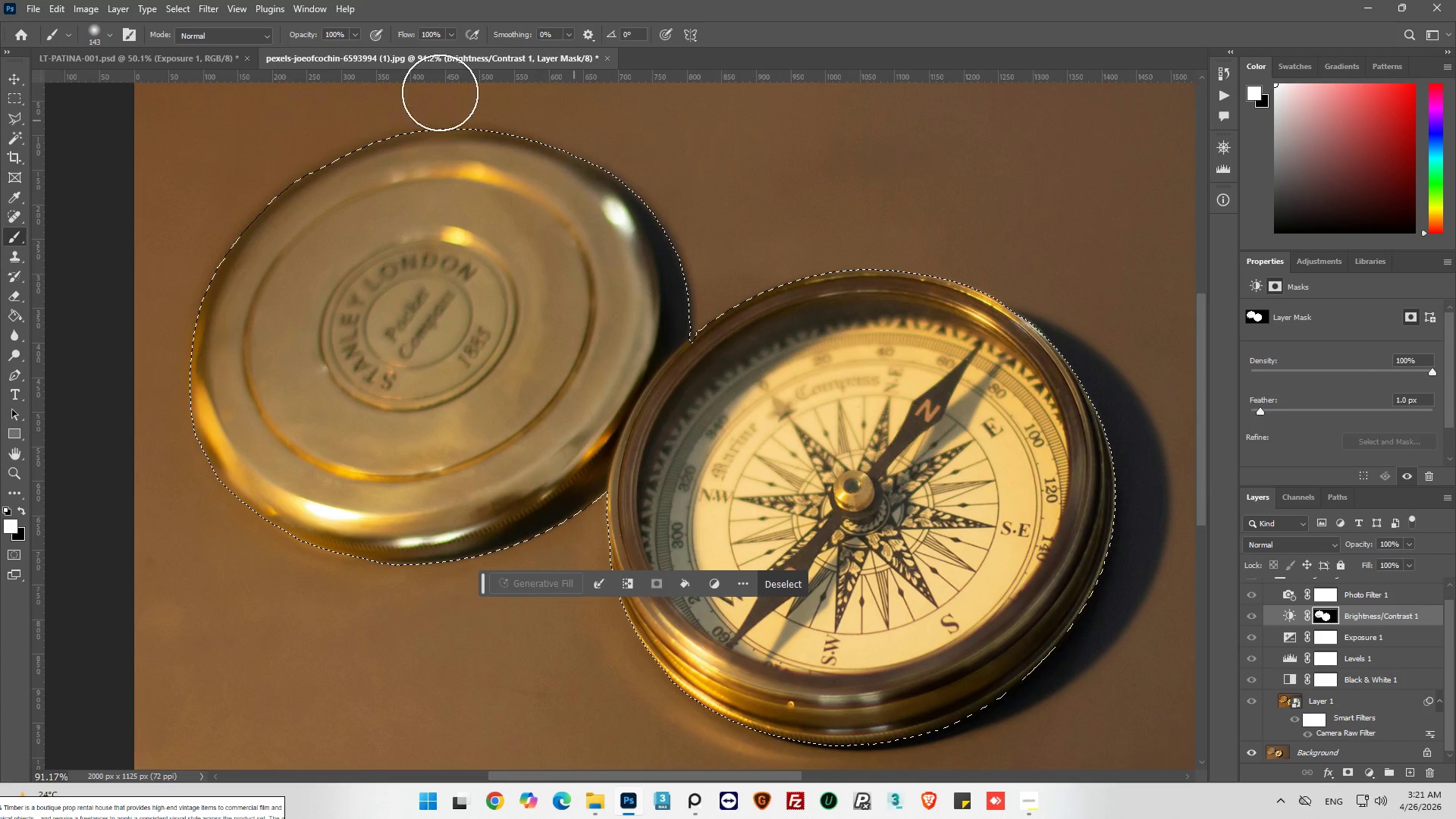 
left_click_drag(start_coordinate=[359, 89], to_coordinate=[690, 300])
 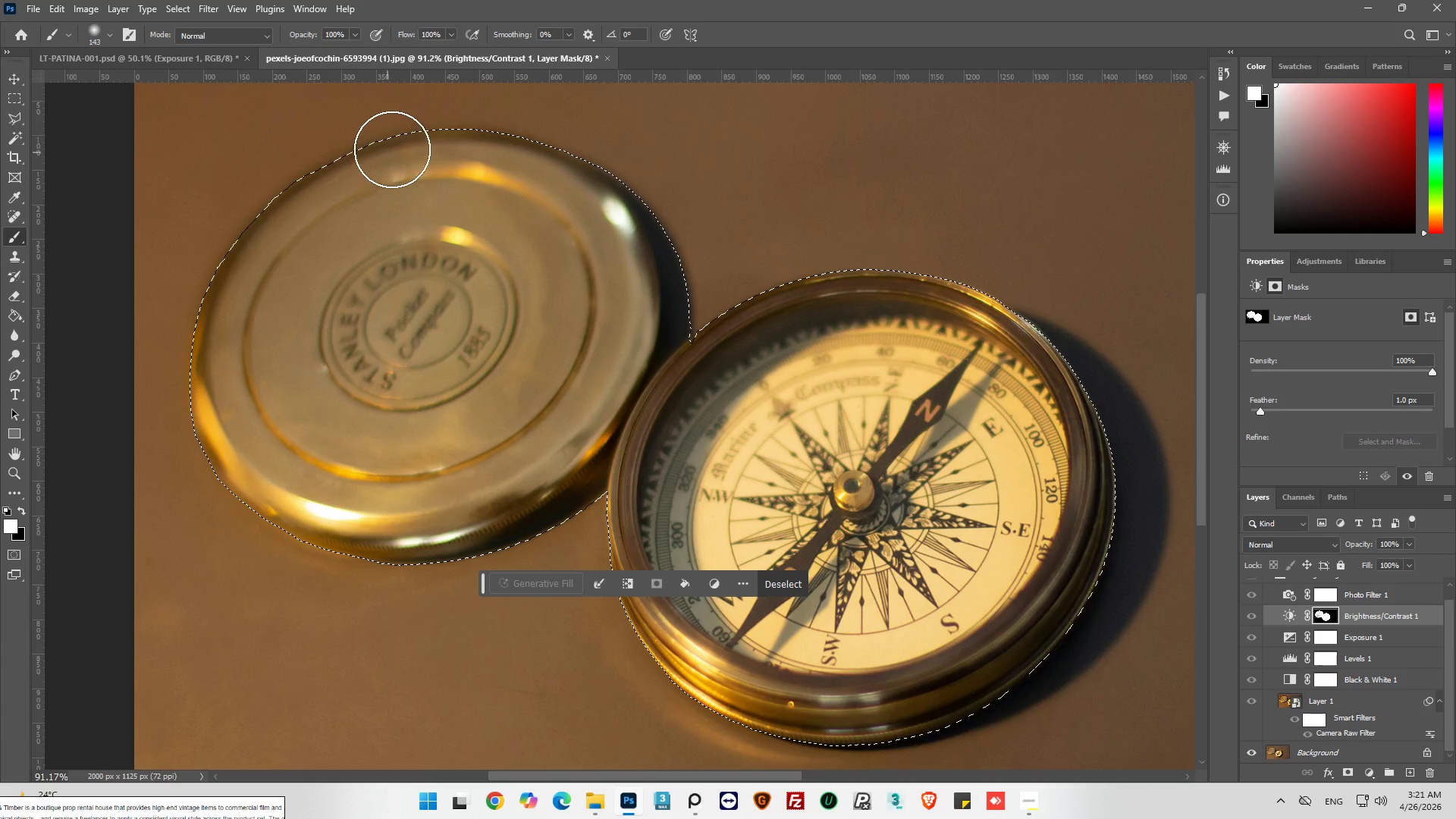 
left_click_drag(start_coordinate=[406, 145], to_coordinate=[199, 446])
 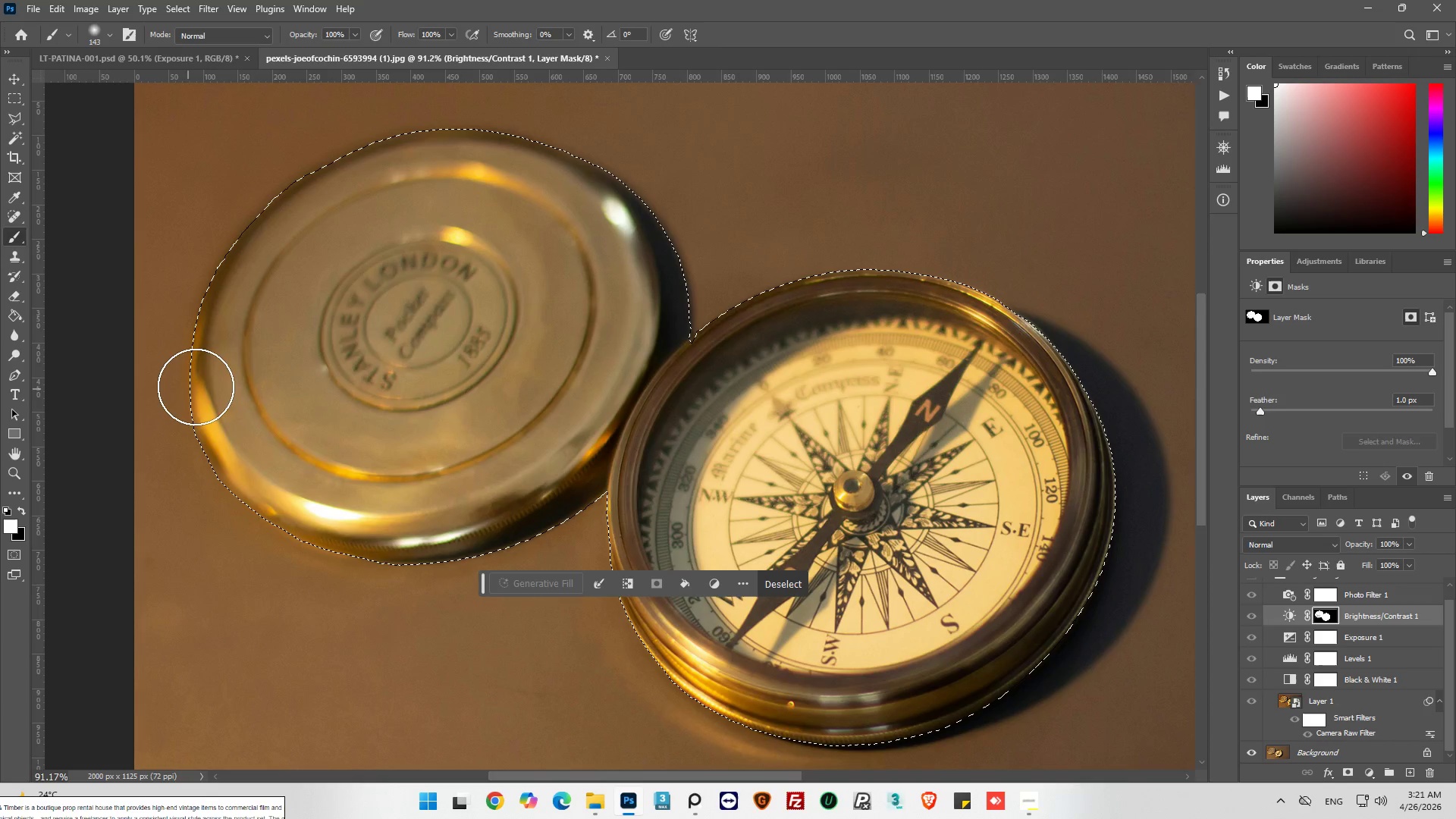 
left_click_drag(start_coordinate=[196, 387], to_coordinate=[566, 543])
 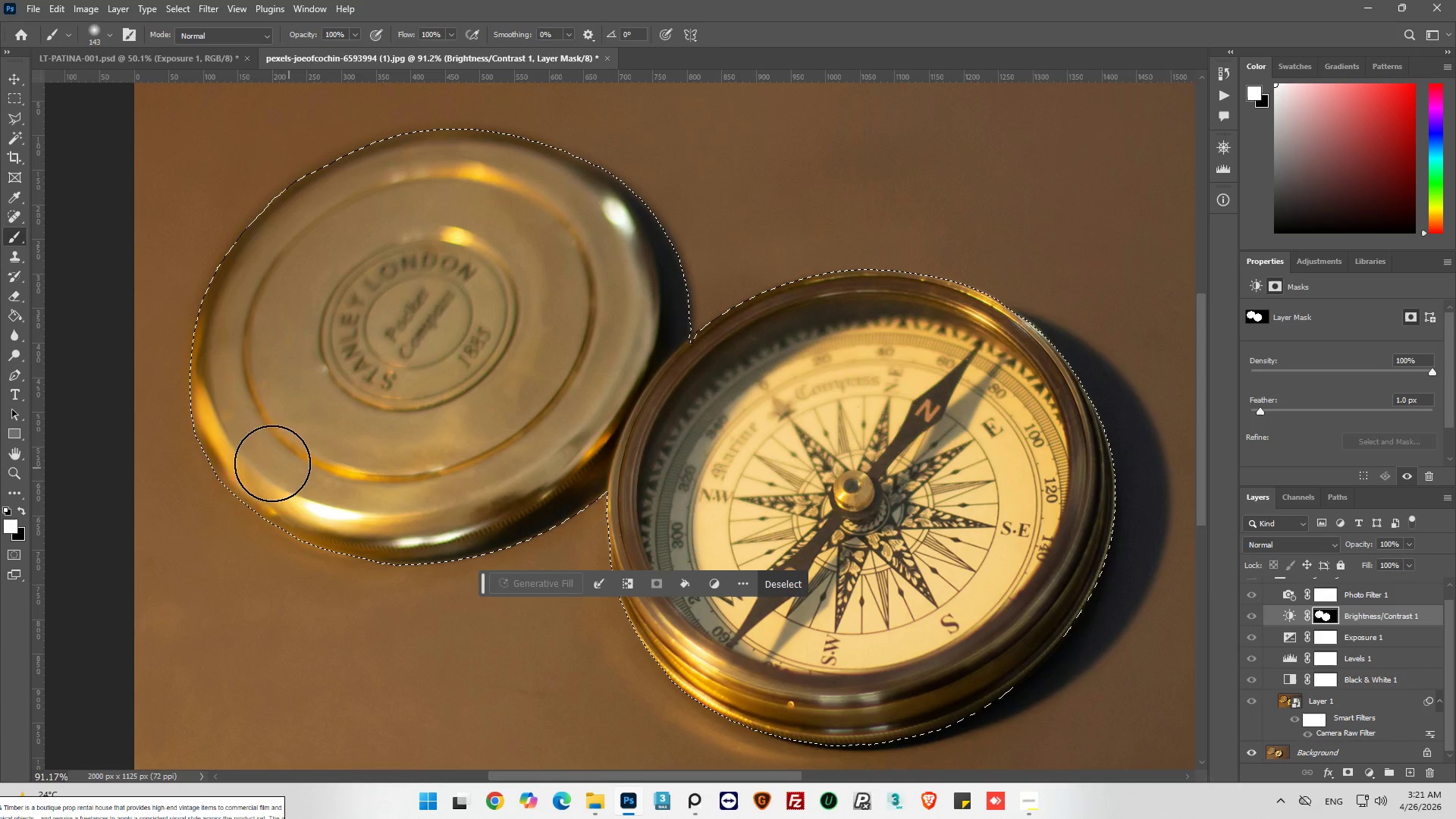 
left_click_drag(start_coordinate=[259, 461], to_coordinate=[805, 332])
 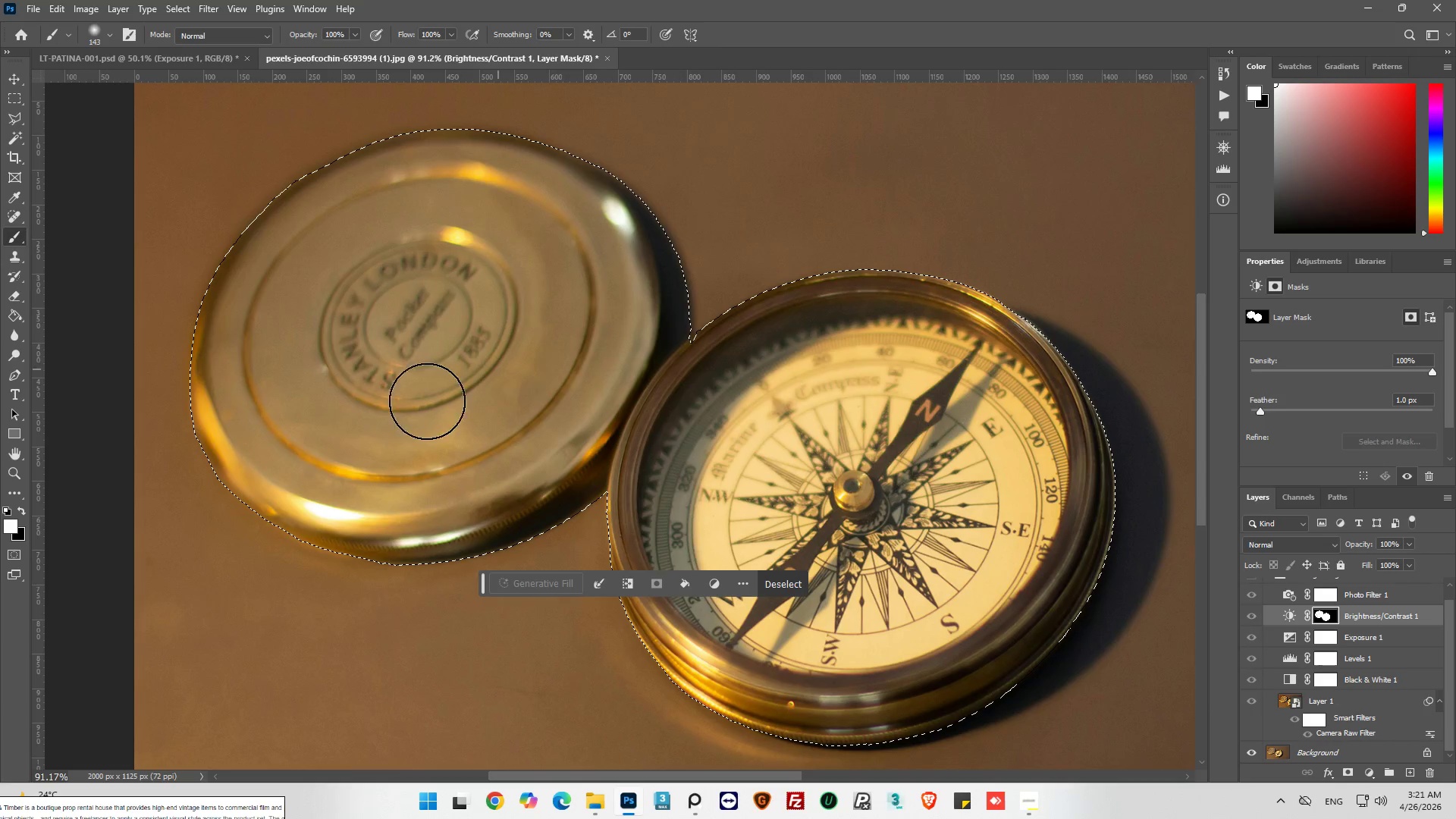 
left_click_drag(start_coordinate=[403, 416], to_coordinate=[323, 303])
 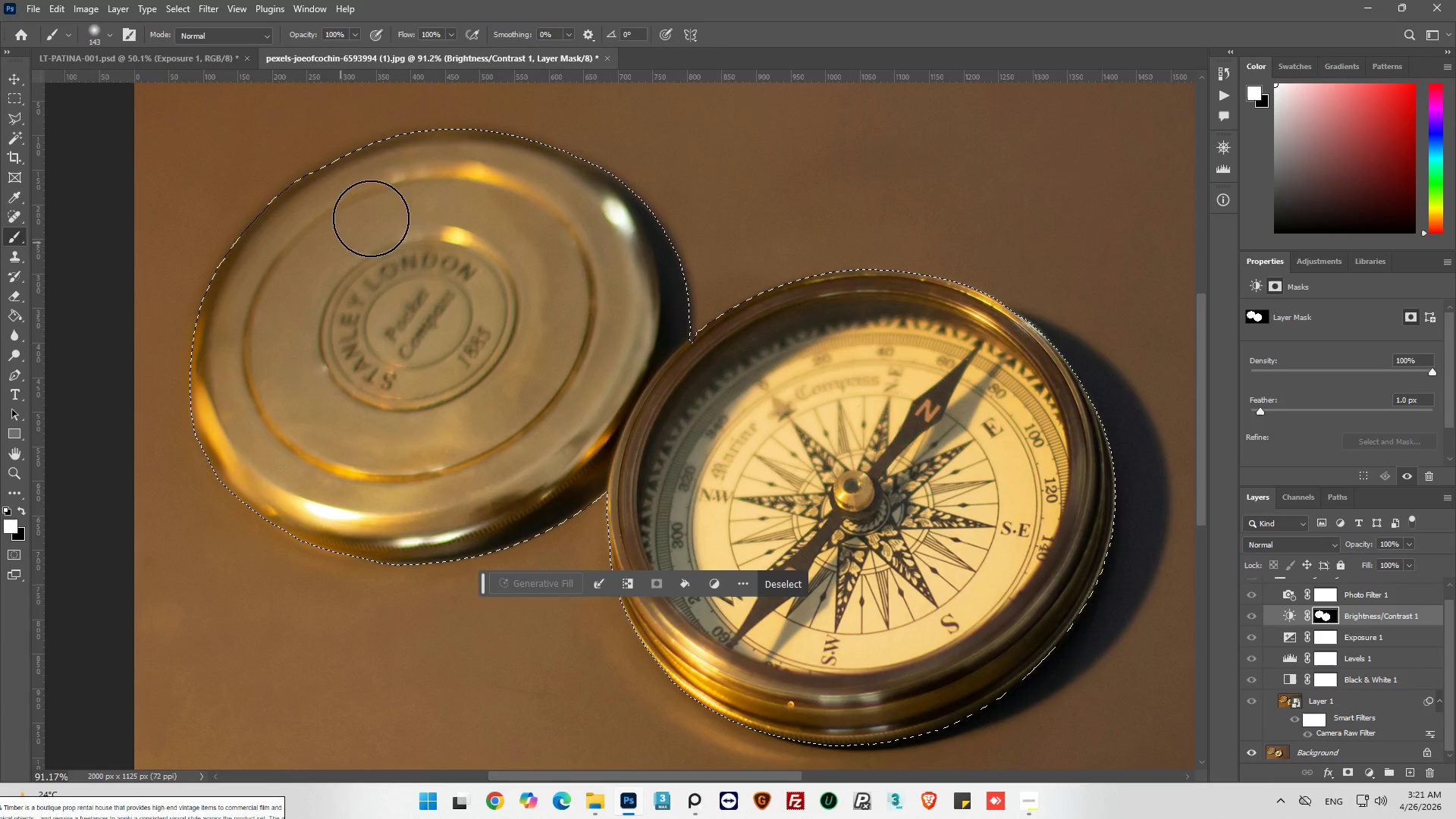 
left_click_drag(start_coordinate=[355, 217], to_coordinate=[548, 321])
 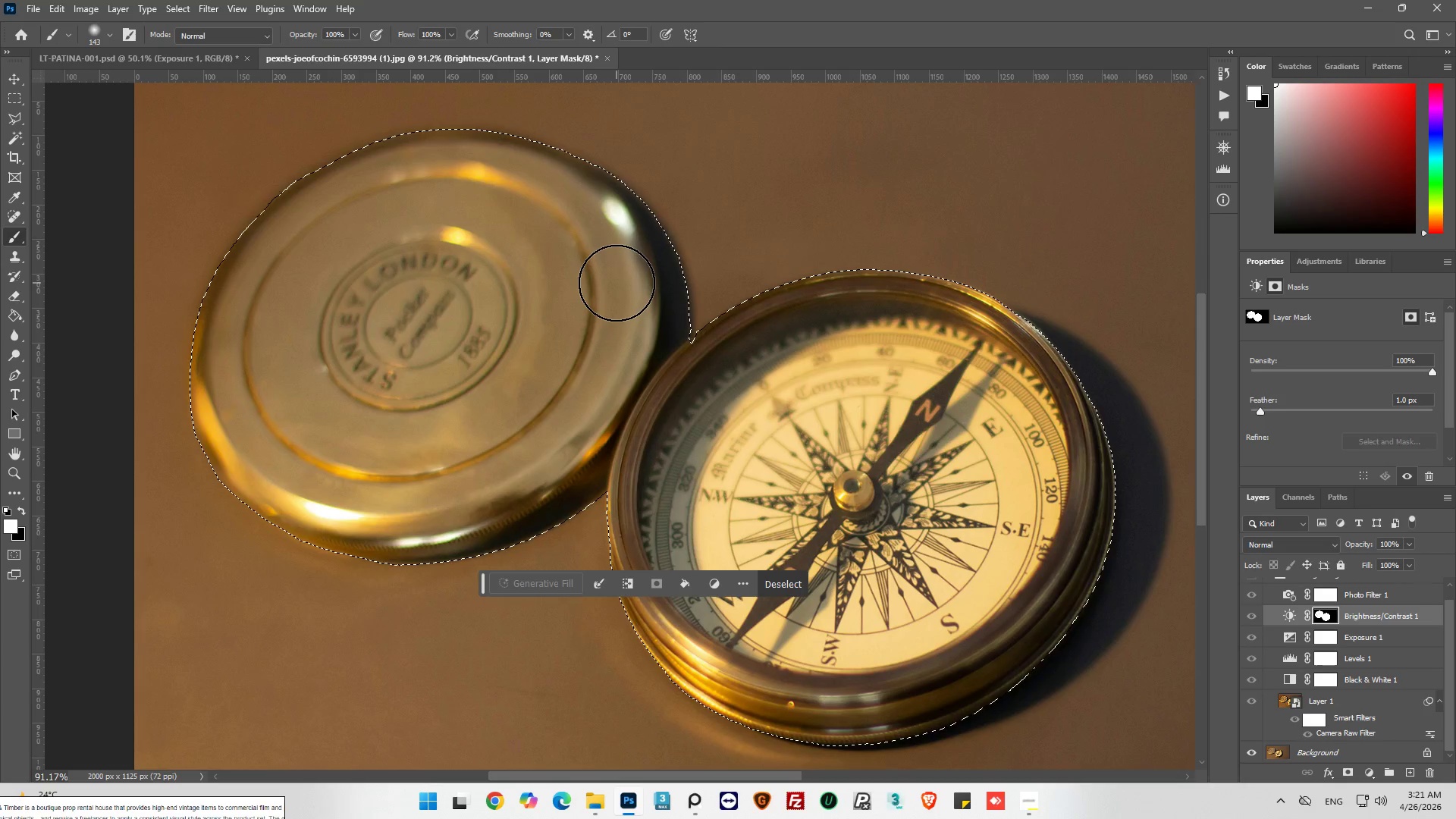 
wait(8.69)
 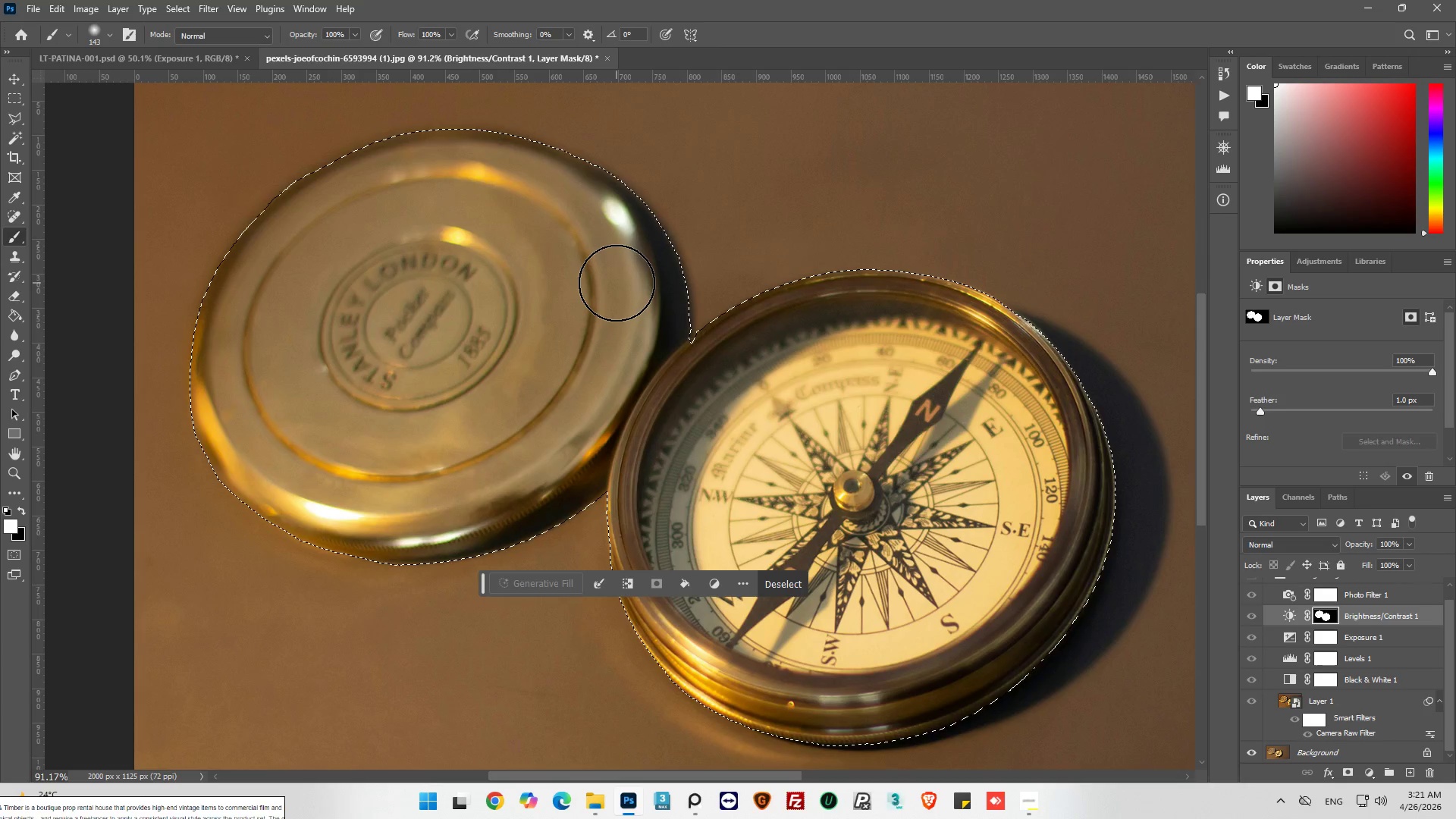 
left_click_drag(start_coordinate=[484, 165], to_coordinate=[388, 363])
 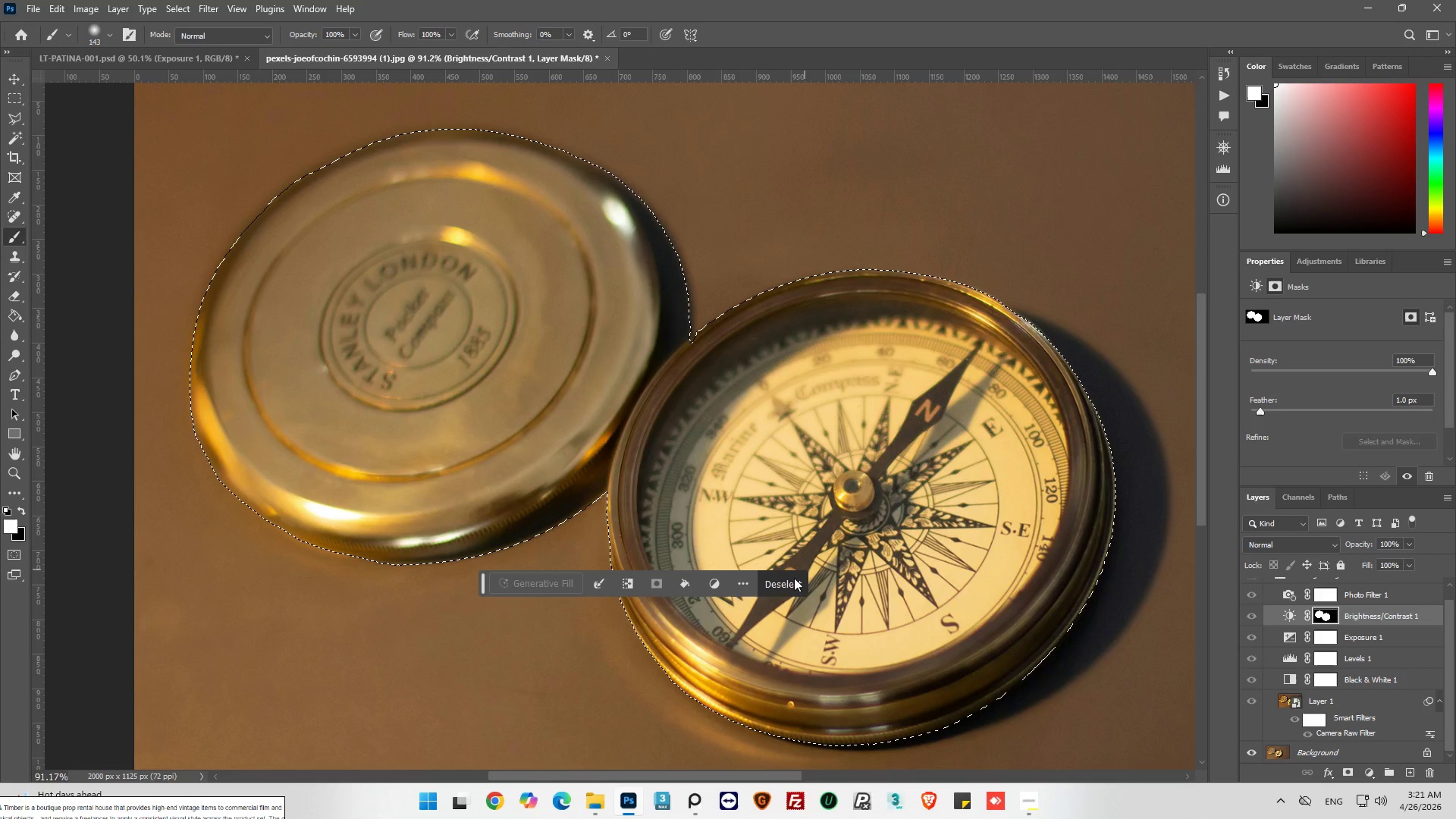 
left_click([777, 583])
 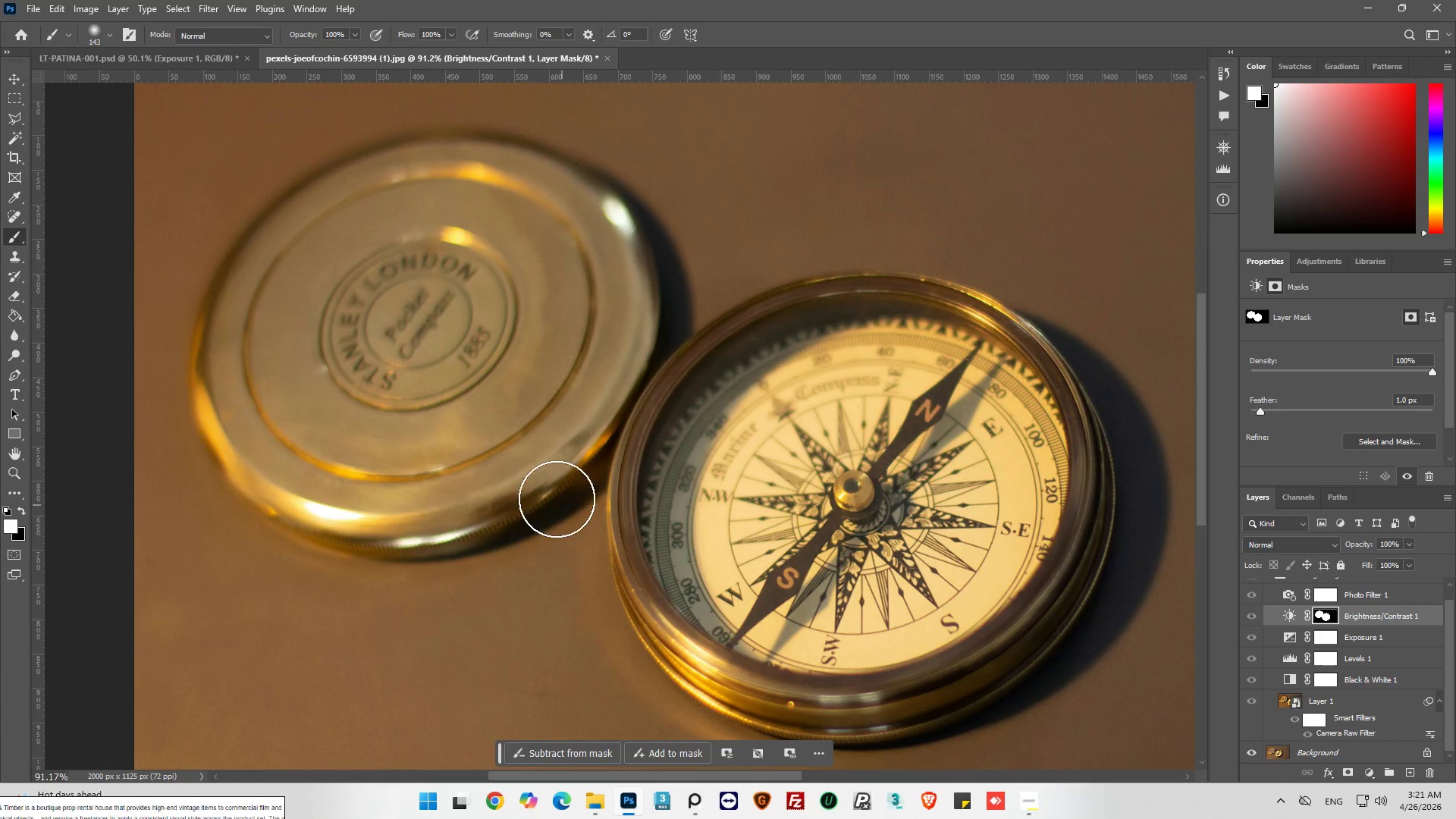 
key(Alt+AltLeft)
 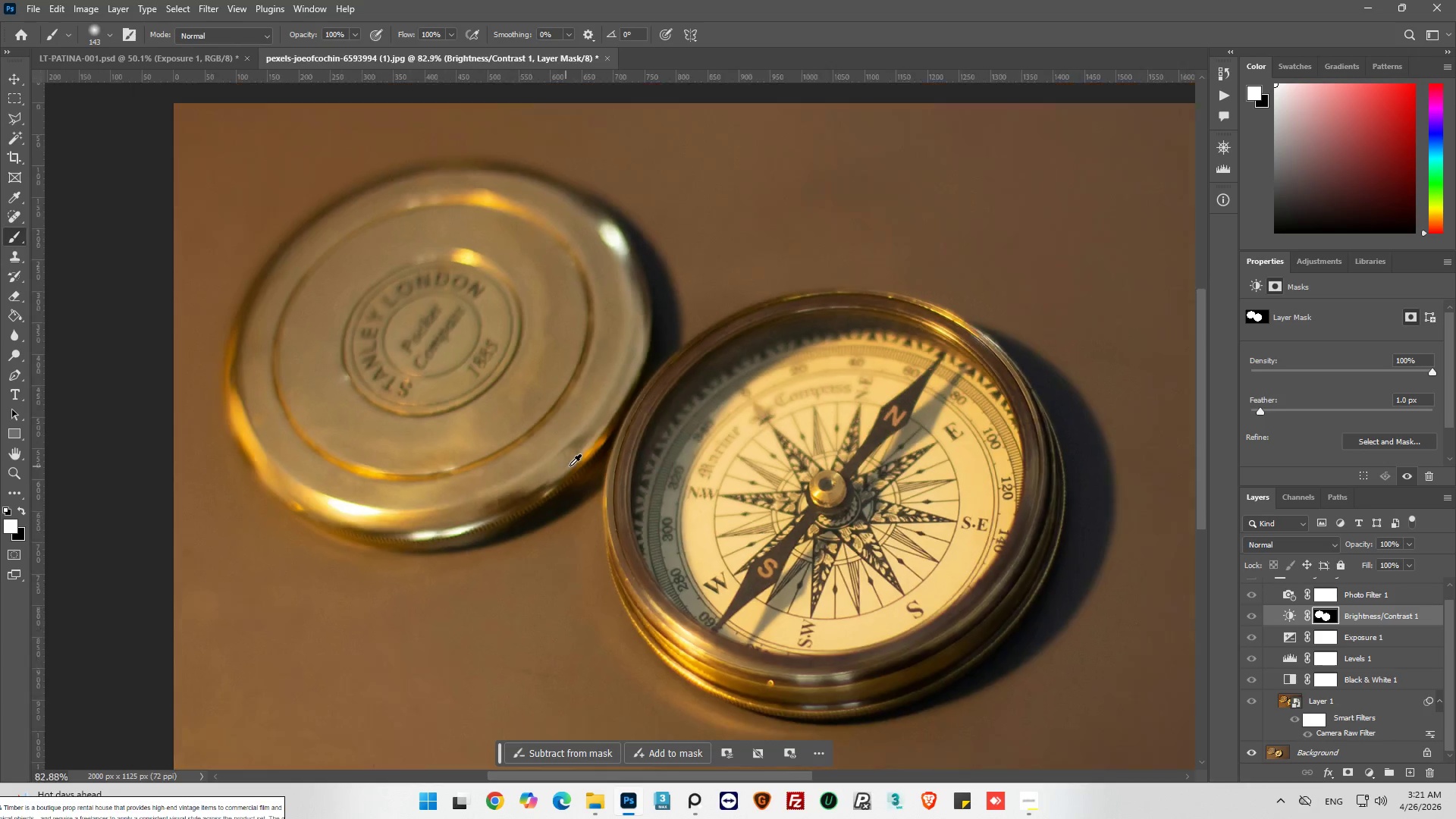 
hold_key(key=AltLeft, duration=0.47)
 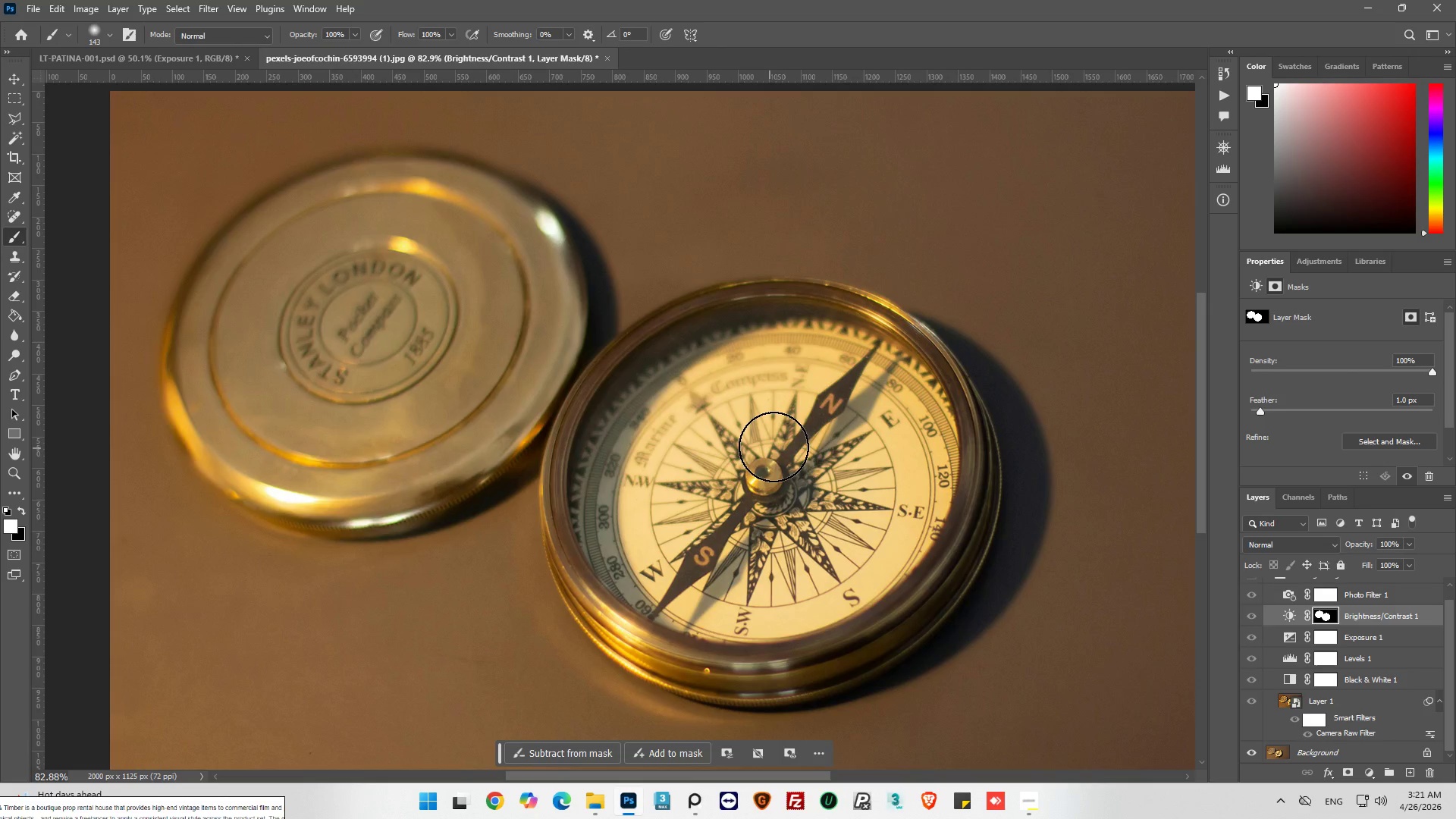 
scroll: coordinate [581, 462], scroll_direction: down, amount: 5.0
 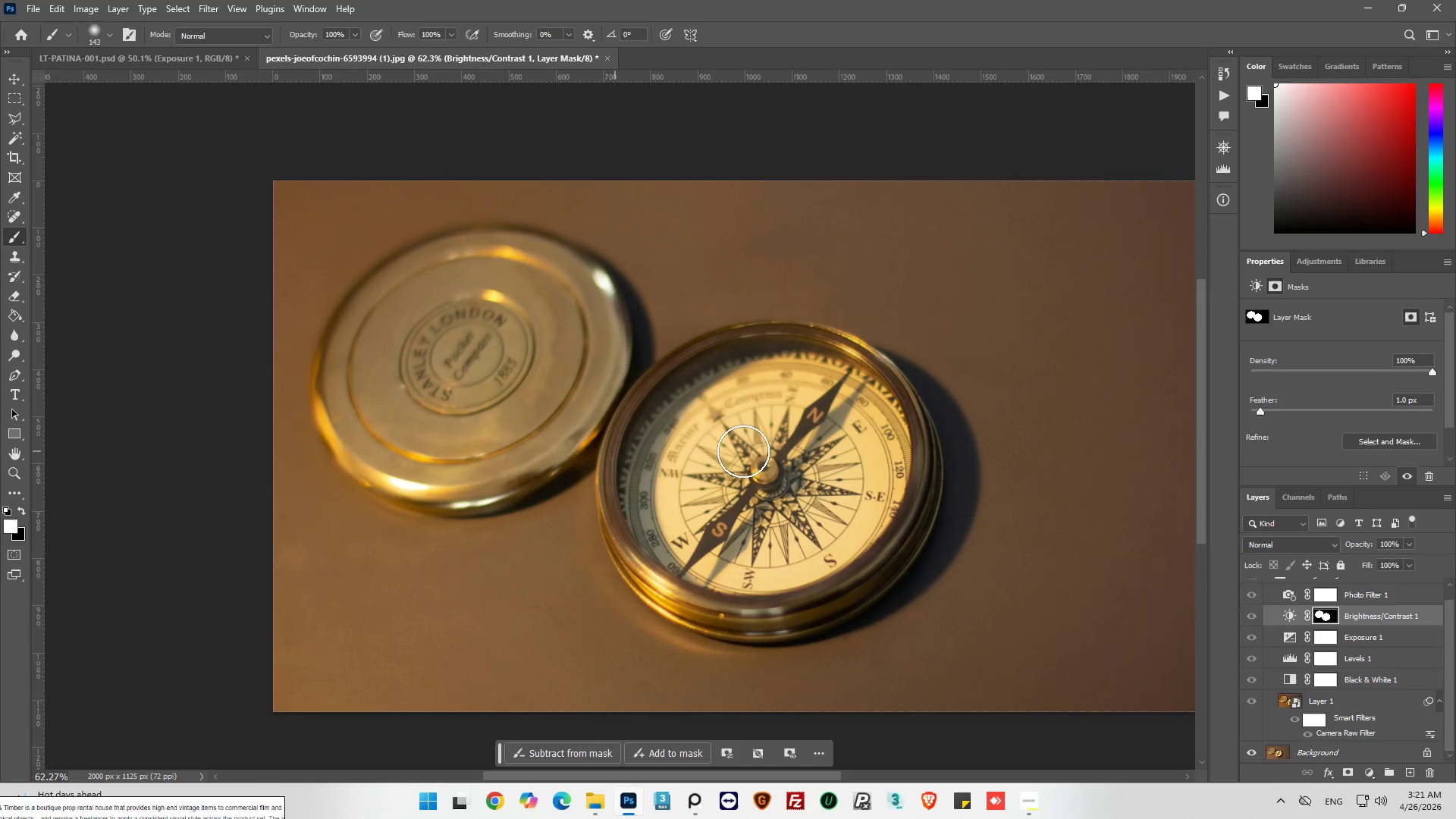 
scroll: coordinate [766, 450], scroll_direction: up, amount: 3.0
 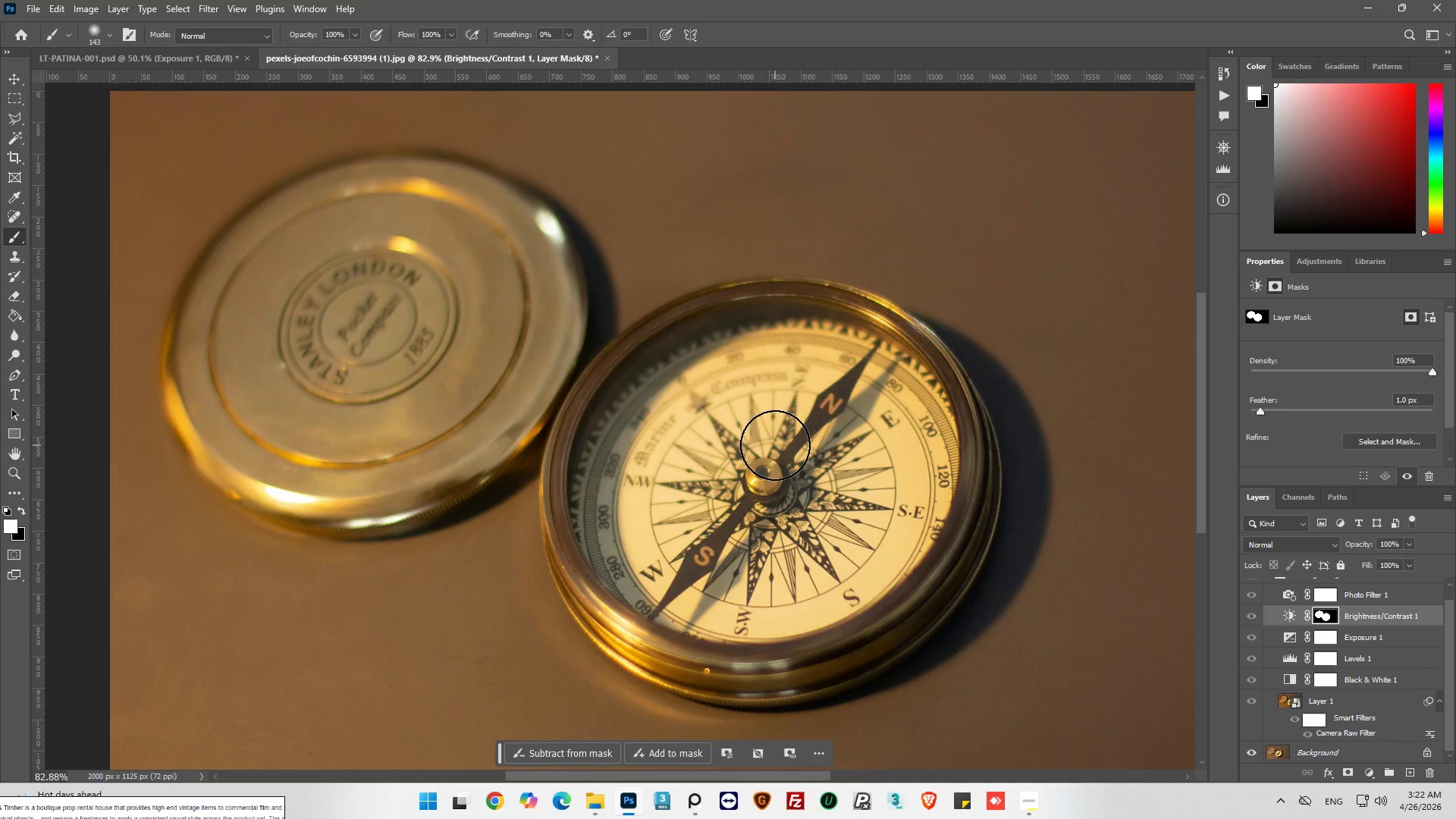 
wait(17.42)
 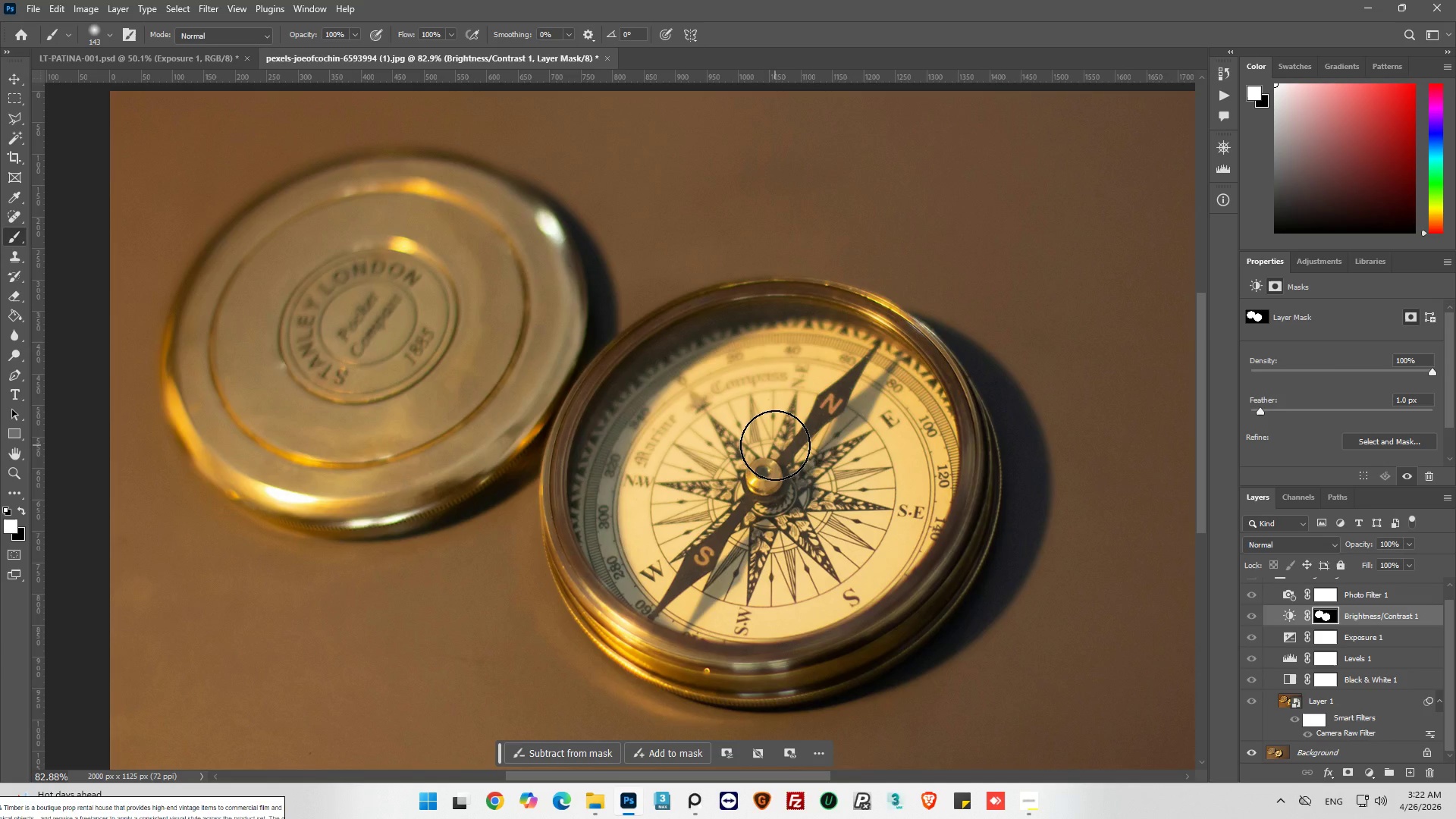 
hold_key(key=AltLeft, duration=0.31)
scroll: coordinate [692, 349], scroll_direction: down, amount: 2.0
 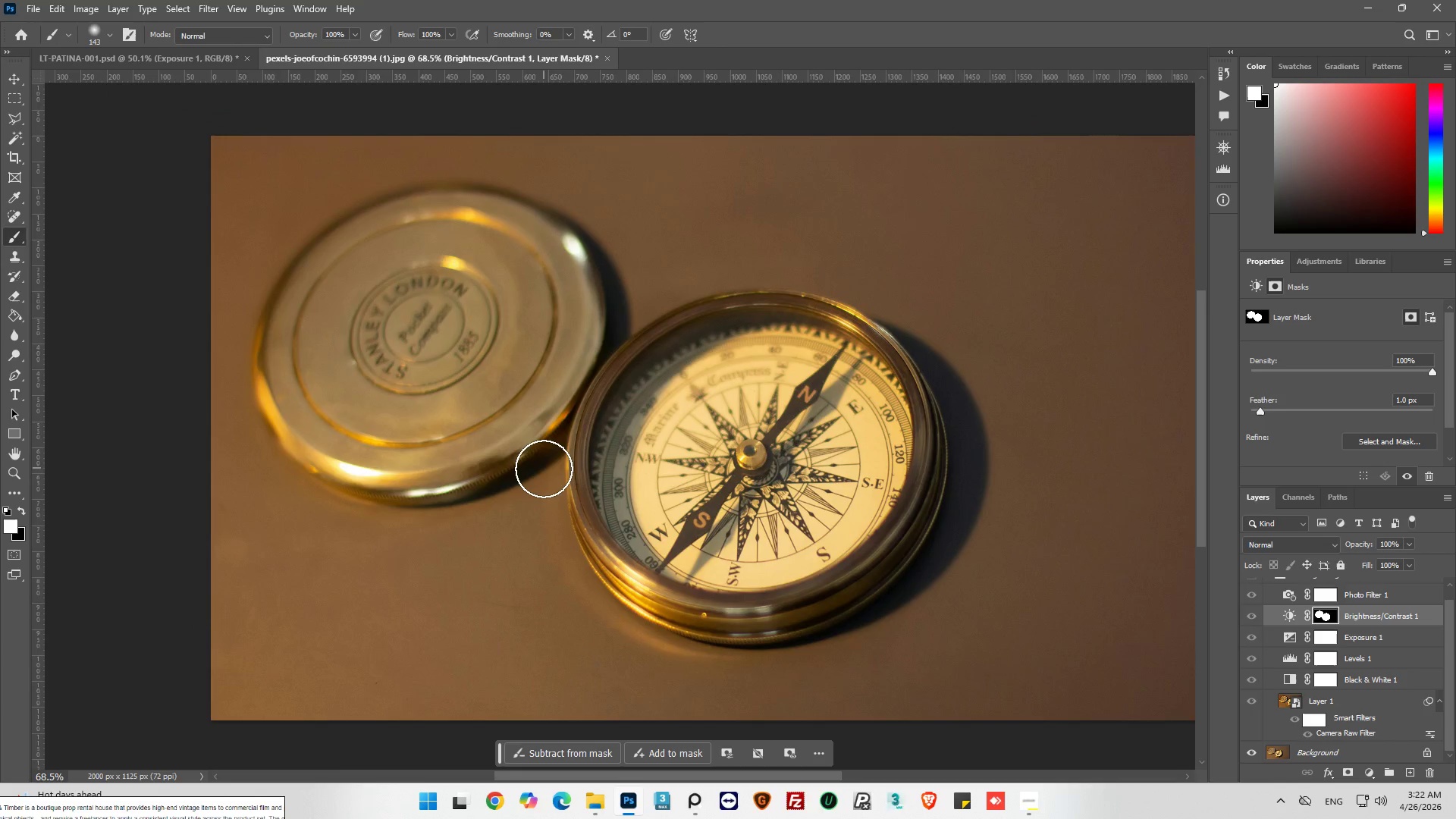 
hold_key(key=AltLeft, duration=0.39)
scroll: coordinate [1316, 623], scroll_direction: up, amount: 9.0
 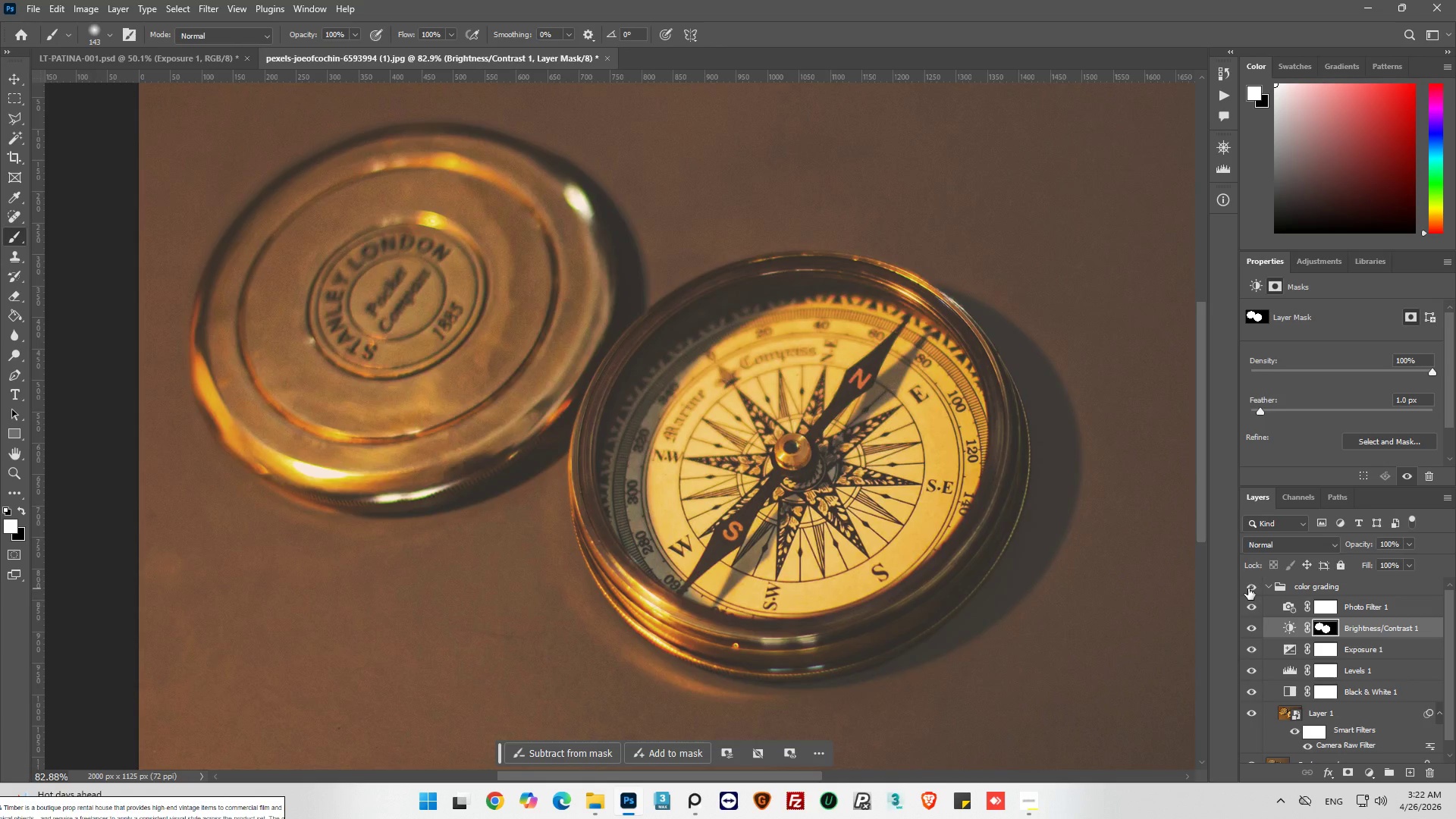 
hold_key(key=AltLeft, duration=0.36)
scroll: coordinate [375, 447], scroll_direction: down, amount: 4.0
 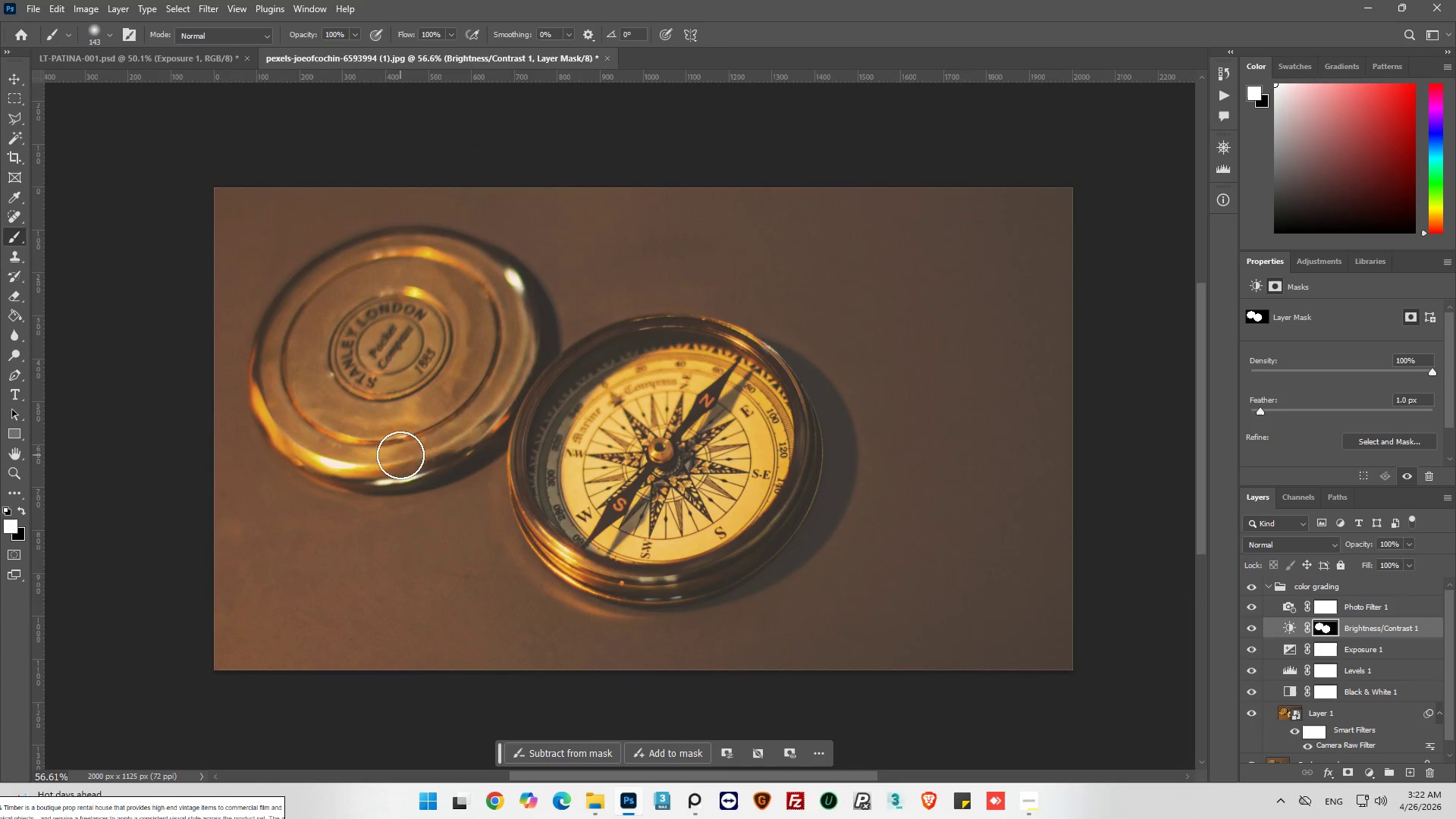 
key(Alt+AltLeft)
 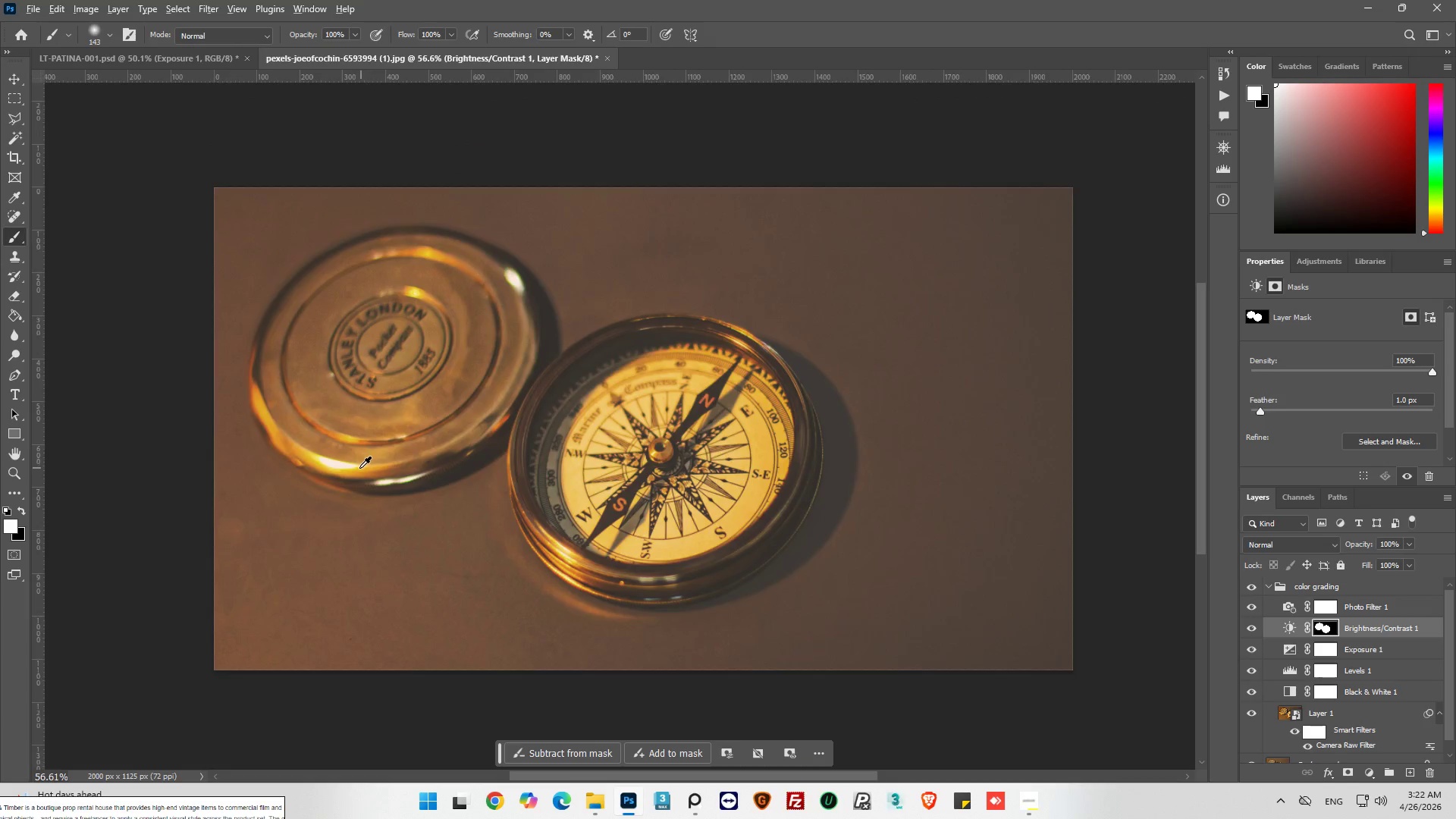 
scroll: coordinate [359, 468], scroll_direction: up, amount: 2.0
 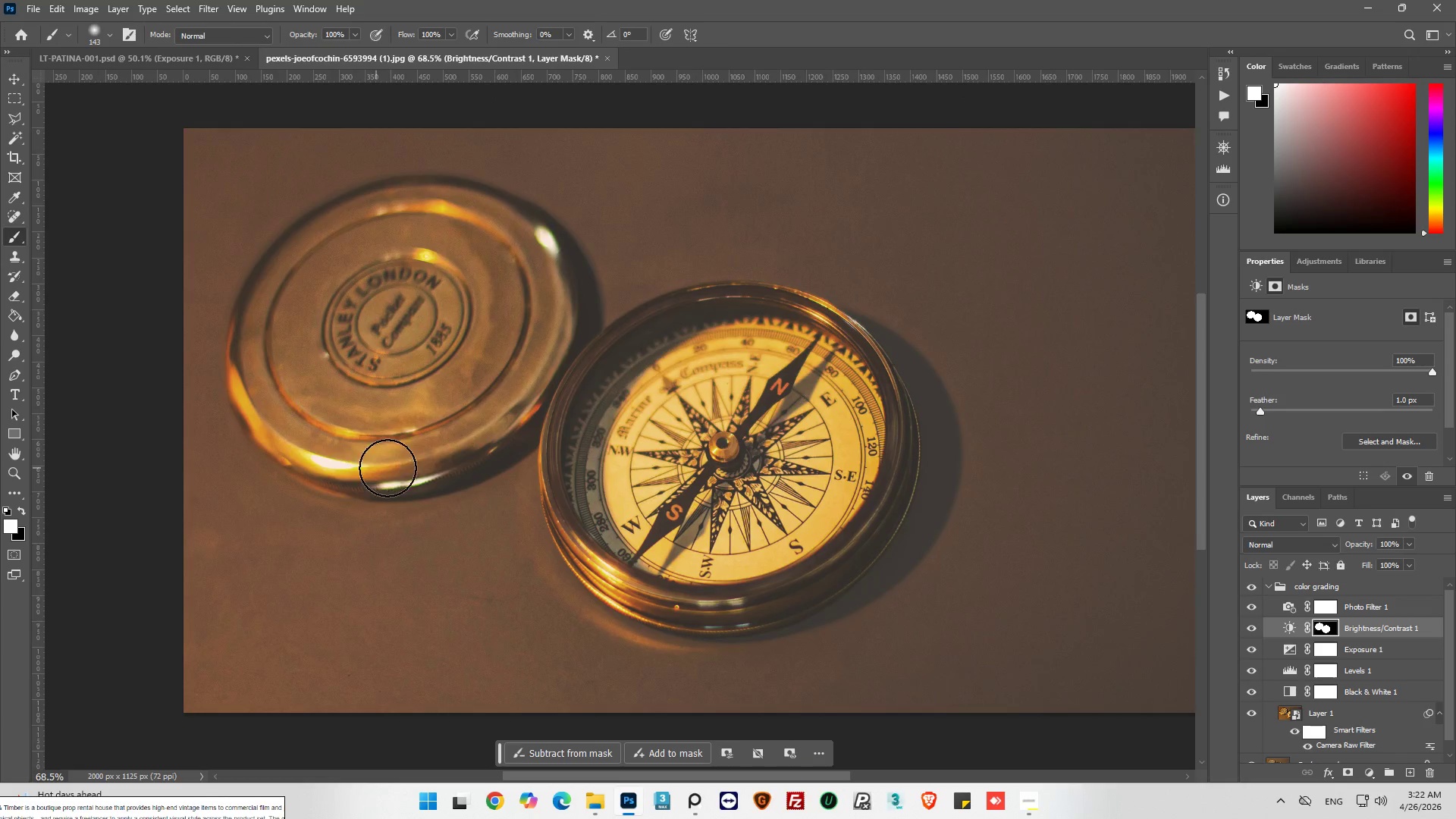 
key(Alt+AltLeft)
 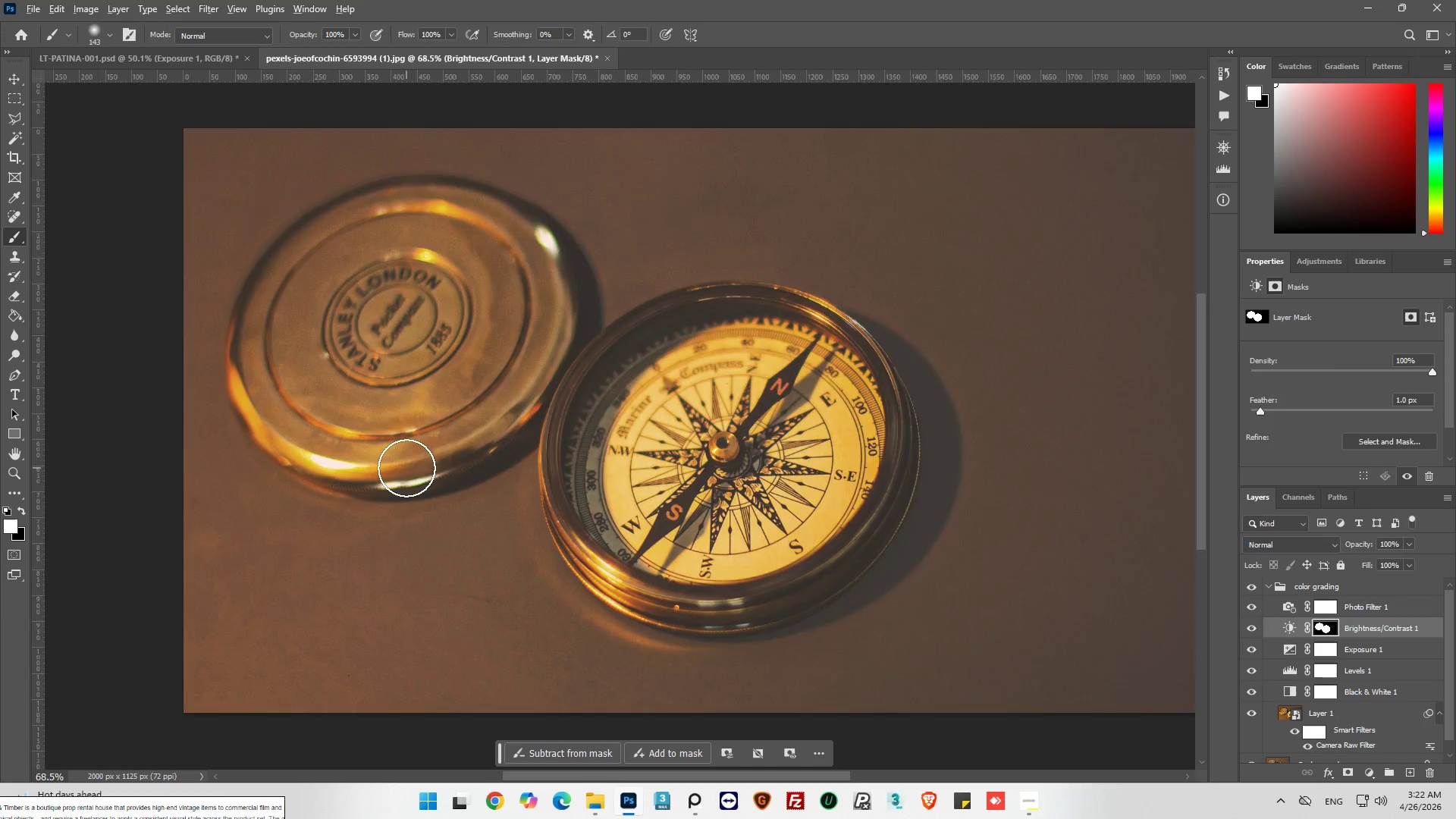 
scroll: coordinate [406, 468], scroll_direction: down, amount: 1.0
 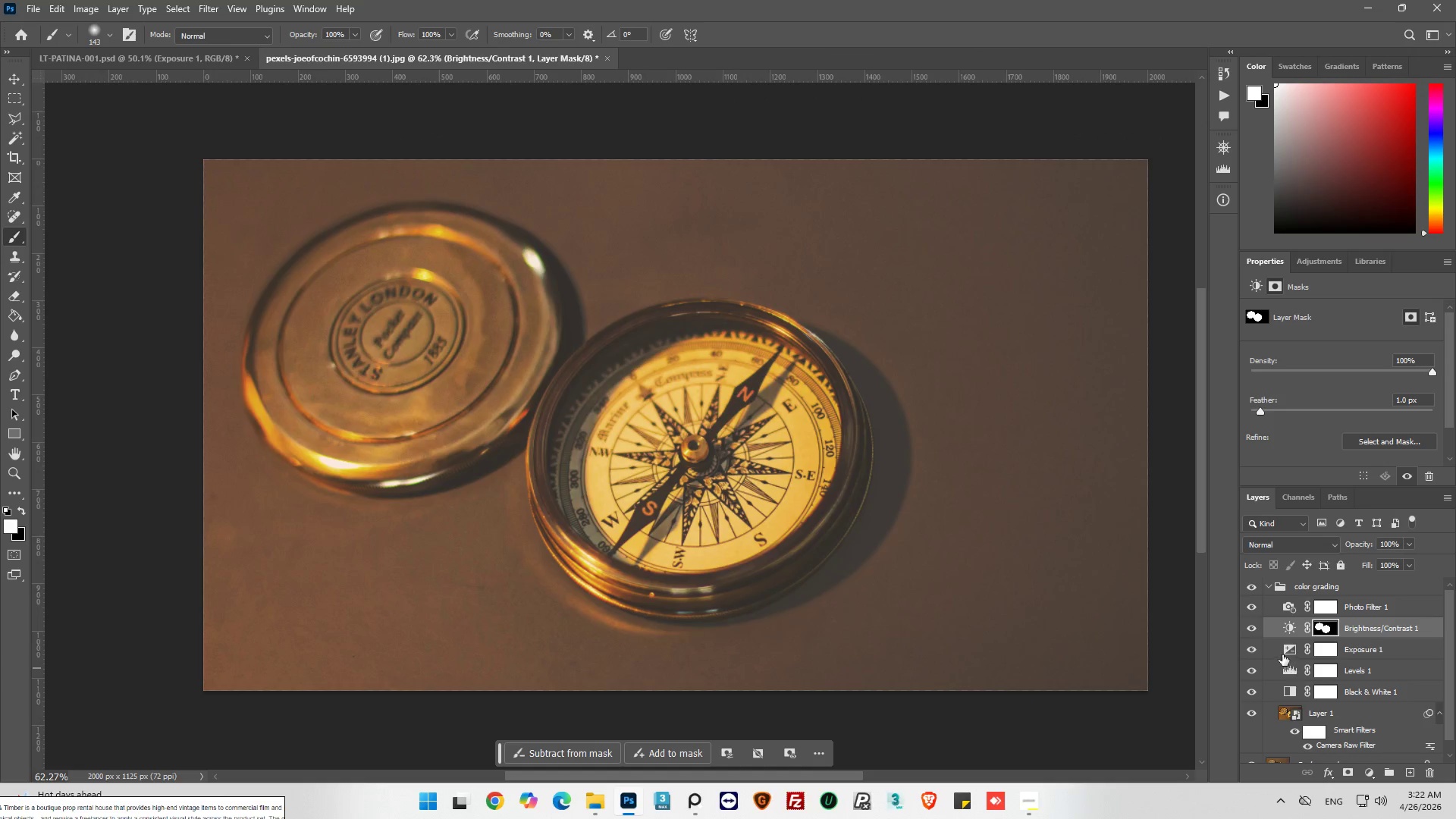 
left_click([1256, 649])
 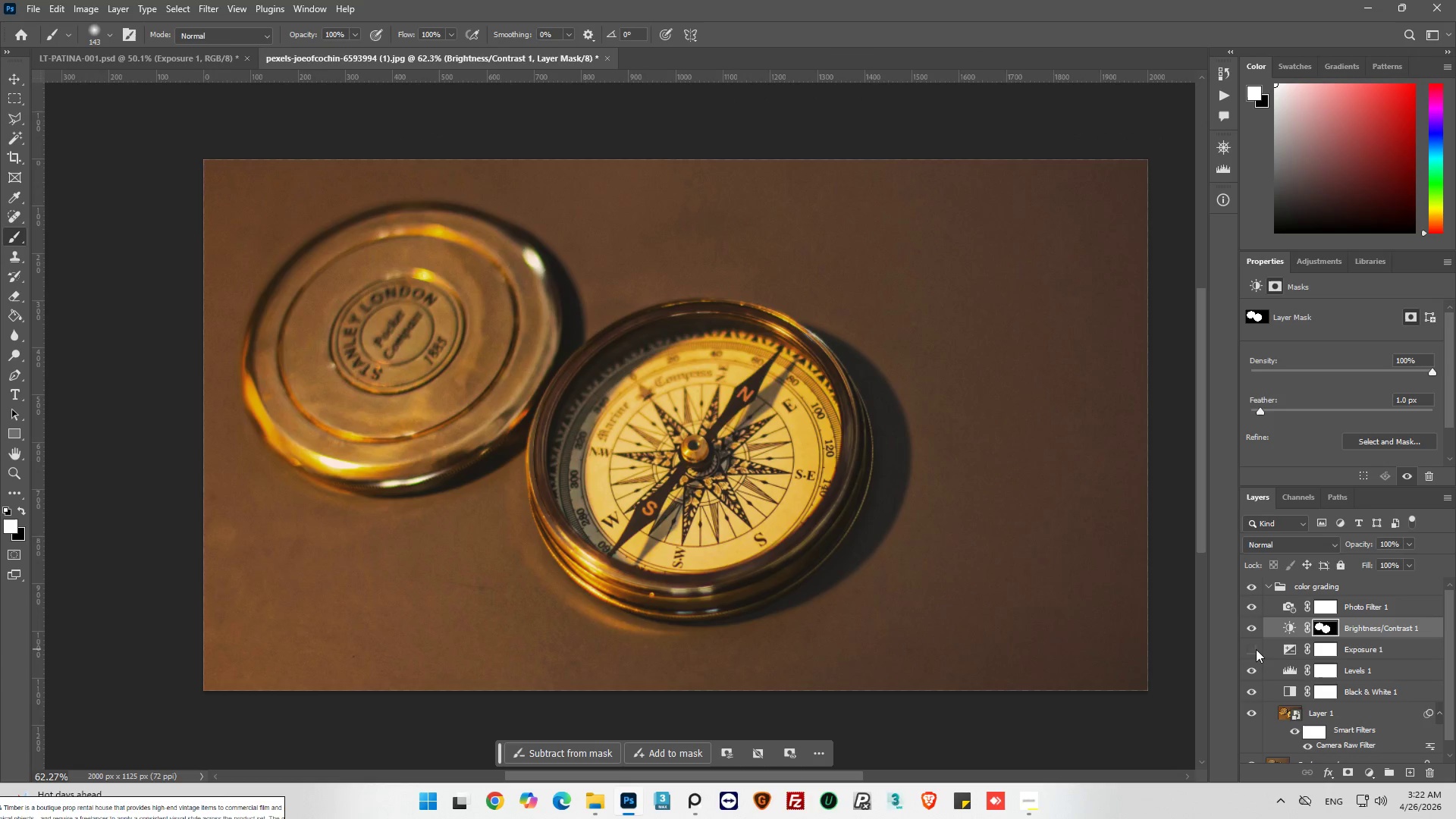 
left_click([1256, 649])
 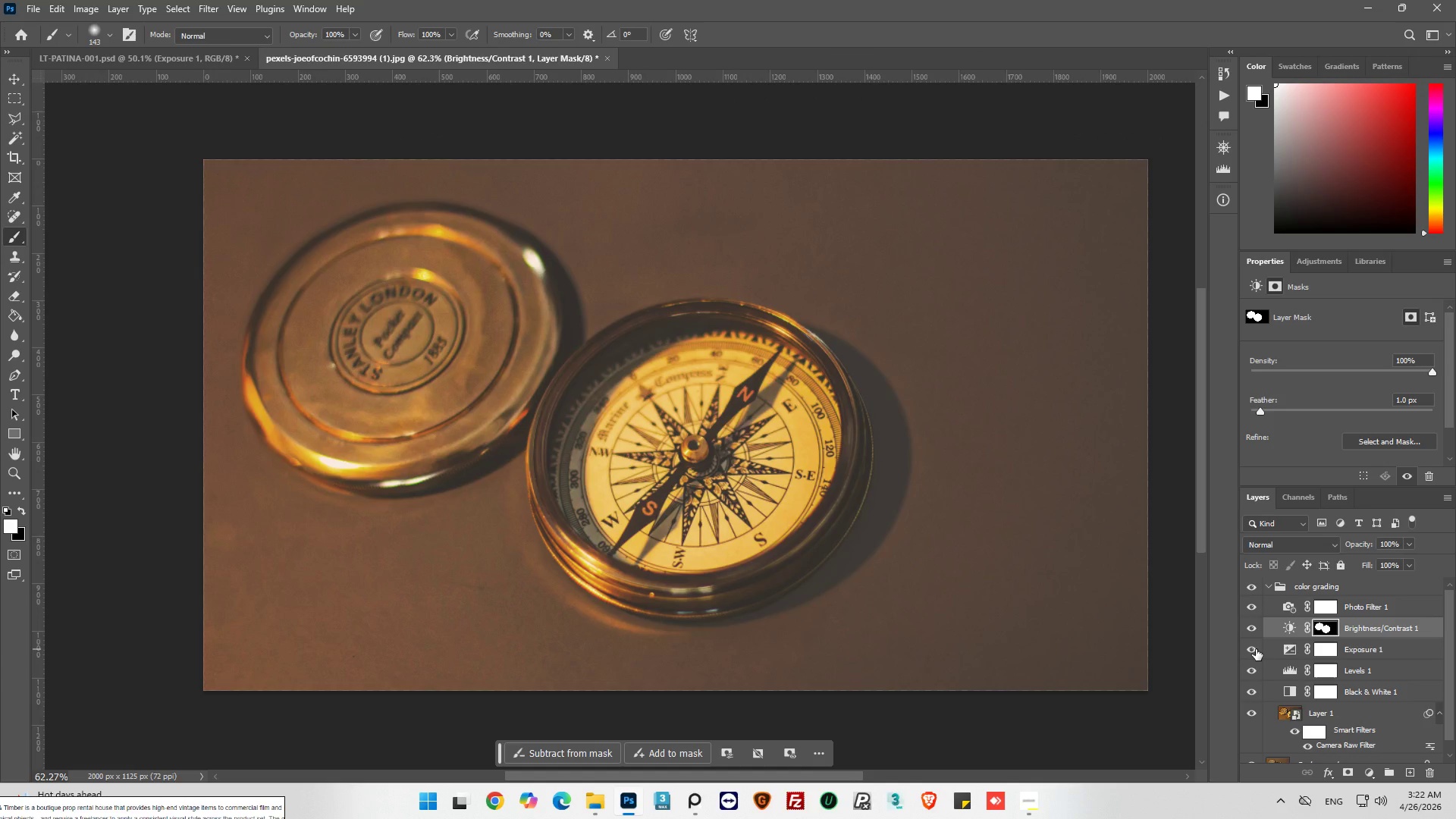 
left_click([1256, 649])
 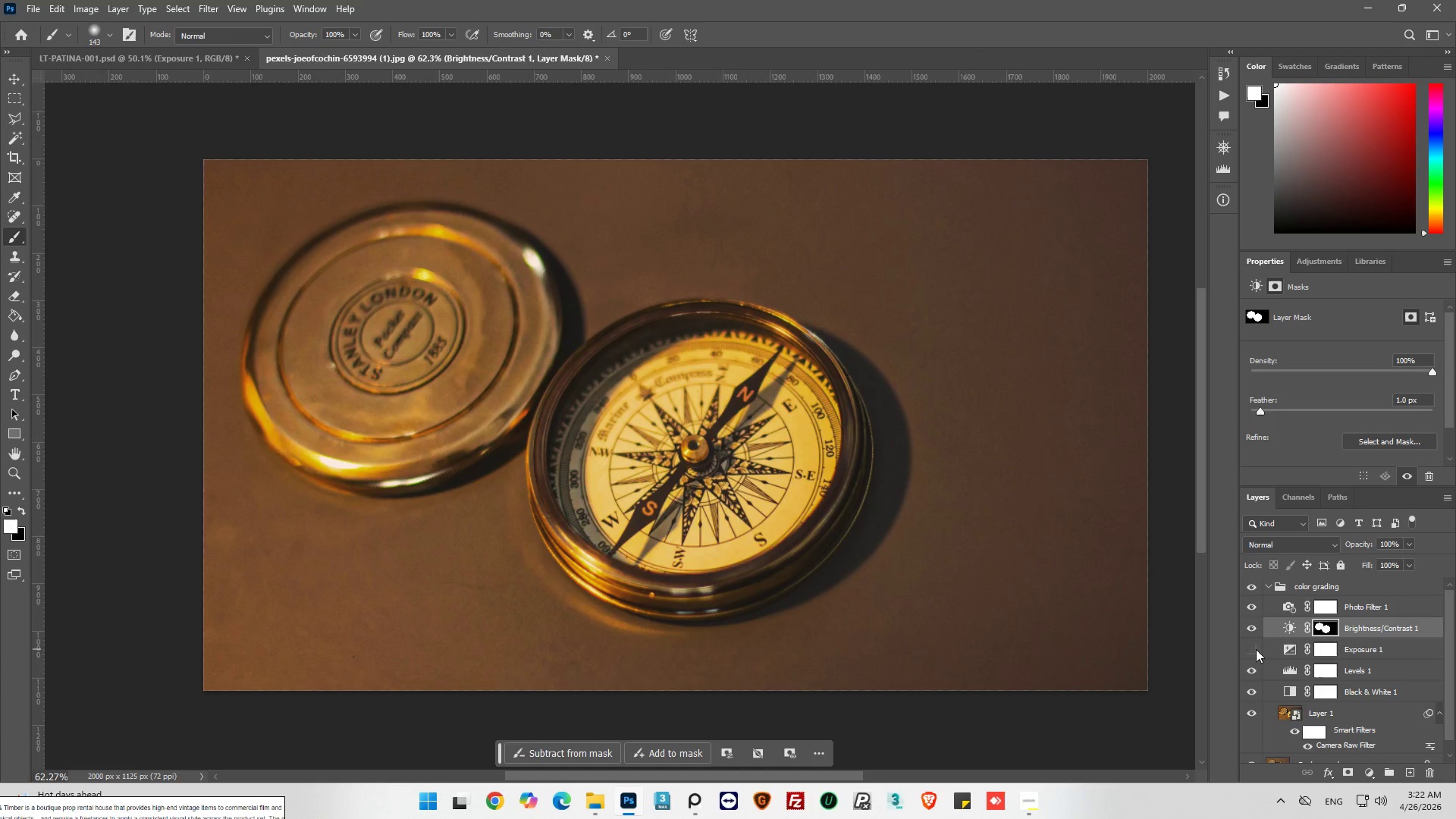 
left_click([1256, 649])
 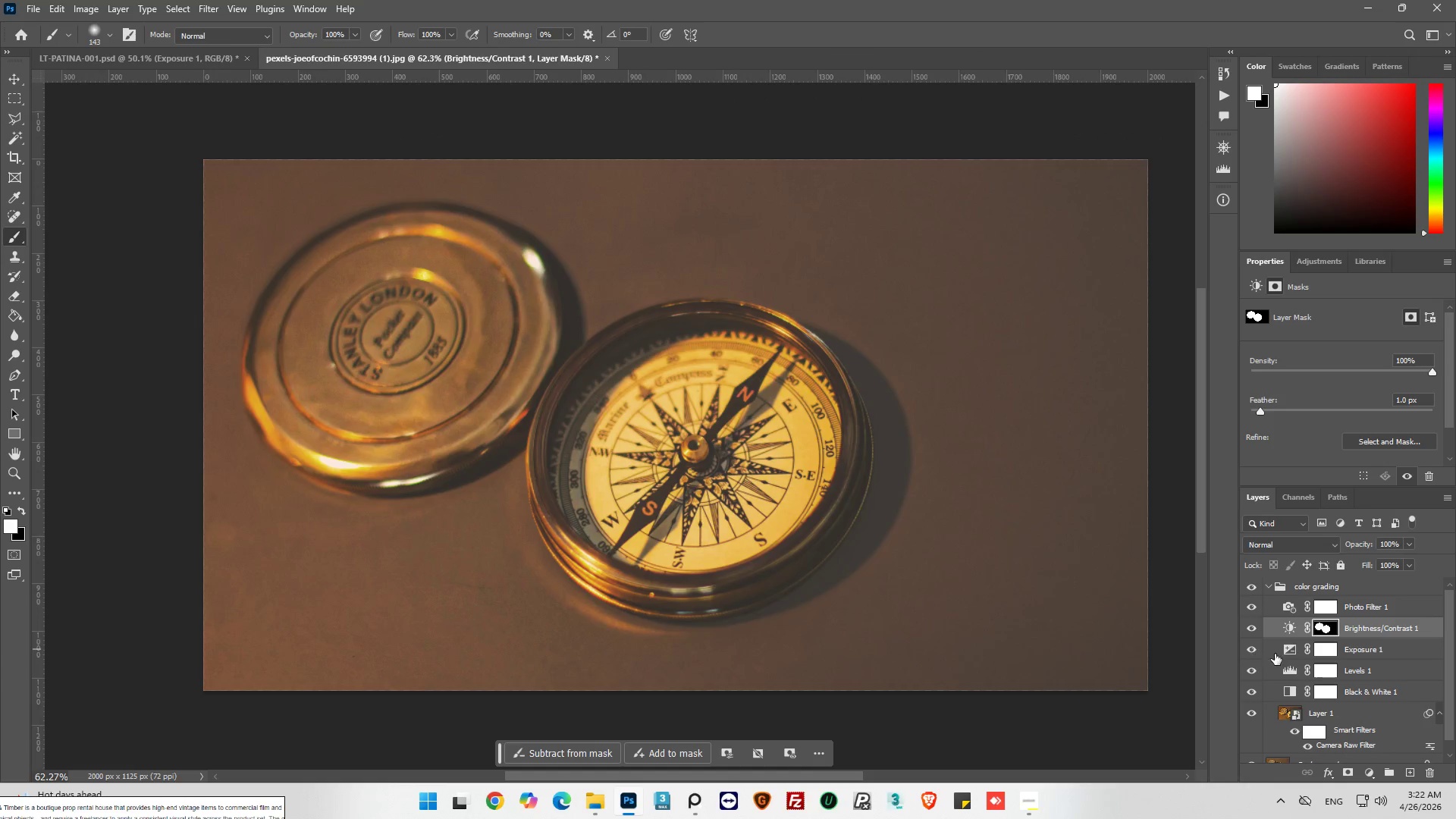 
mouse_move([1291, 640])
 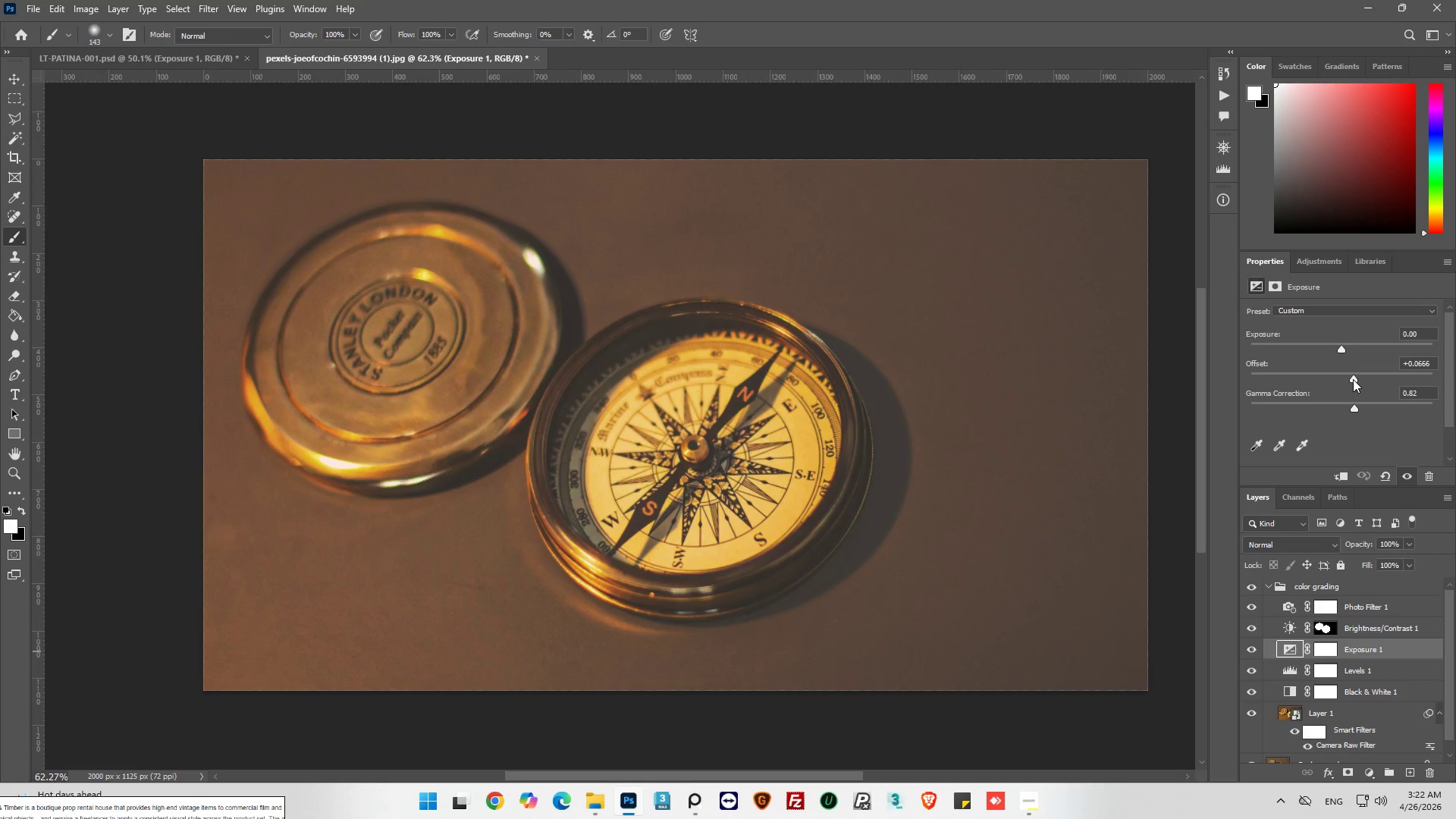 
left_click_drag(start_coordinate=[1353, 378], to_coordinate=[1348, 378])
 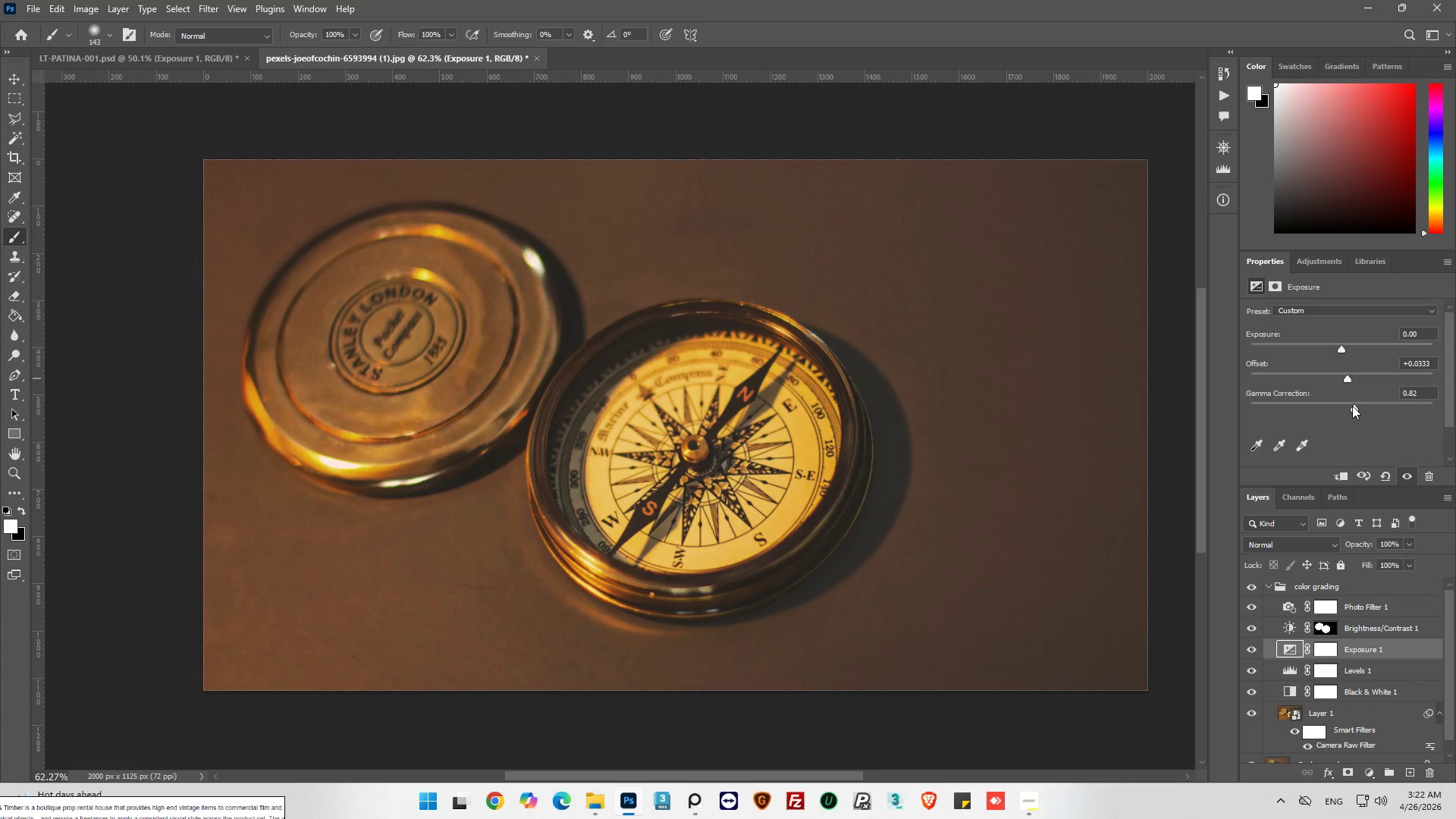 
left_click_drag(start_coordinate=[1352, 406], to_coordinate=[1338, 413])
 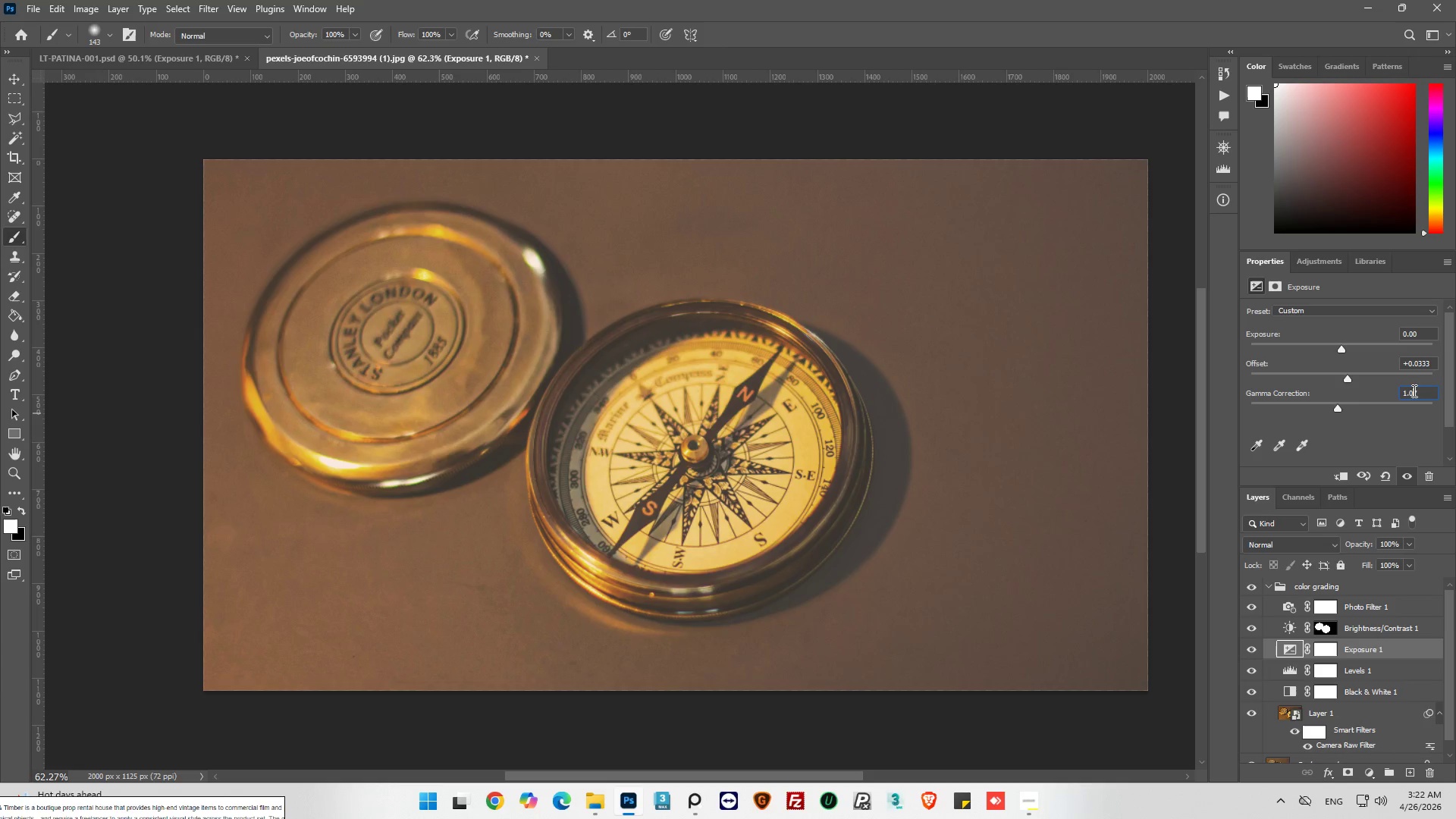 
double_click([1413, 391])
 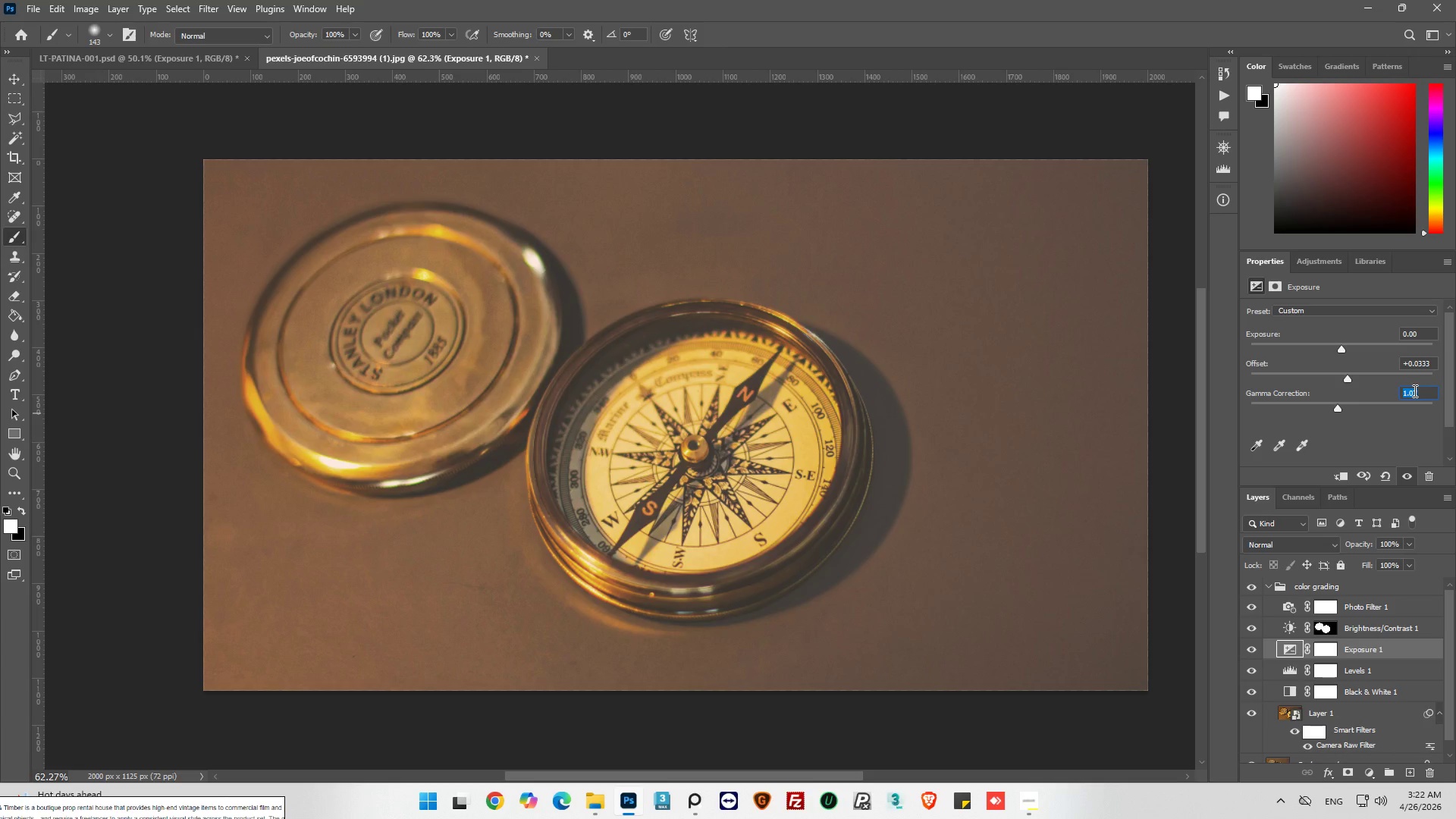 
key(0)
 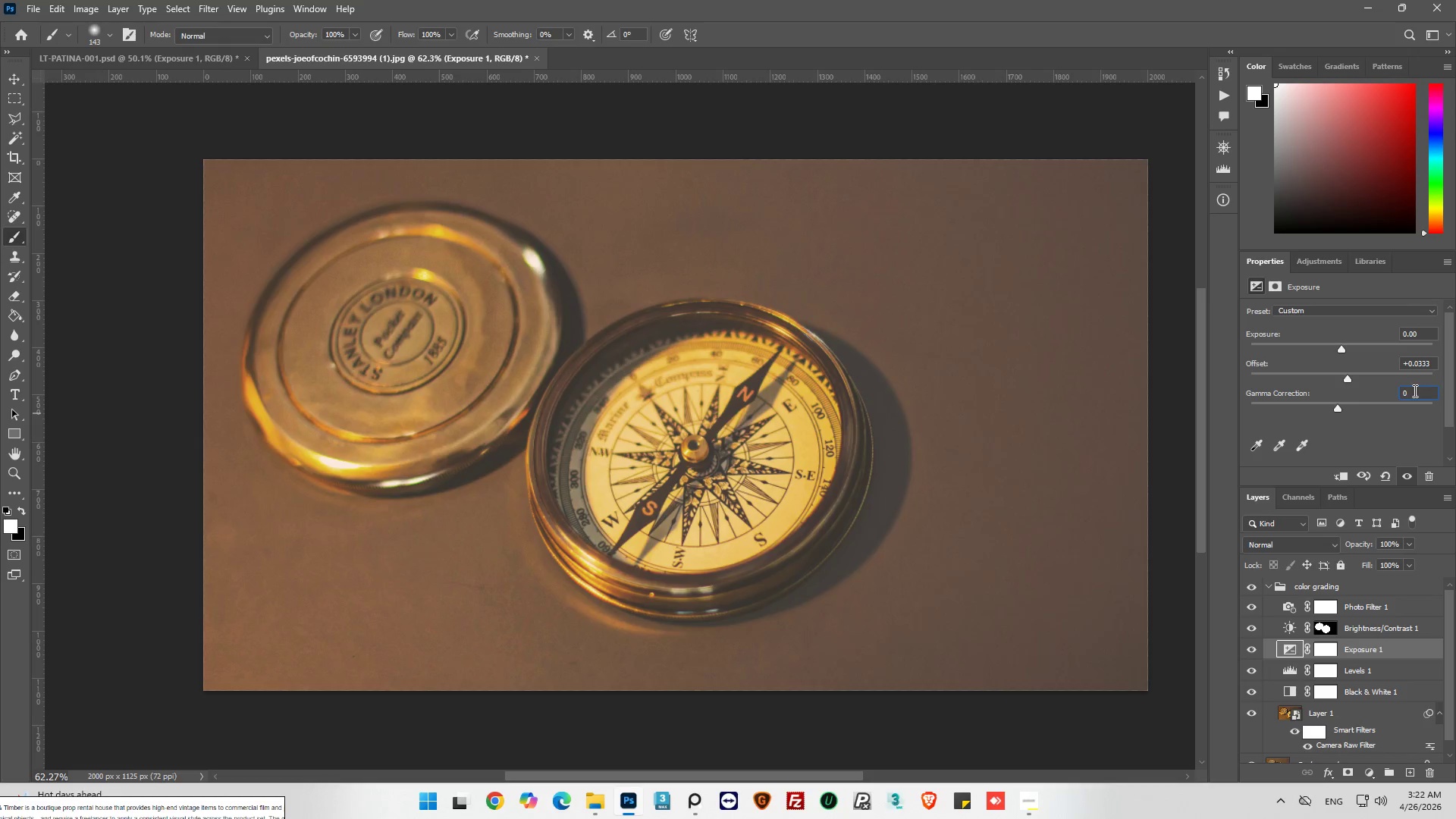 
key(Enter)
 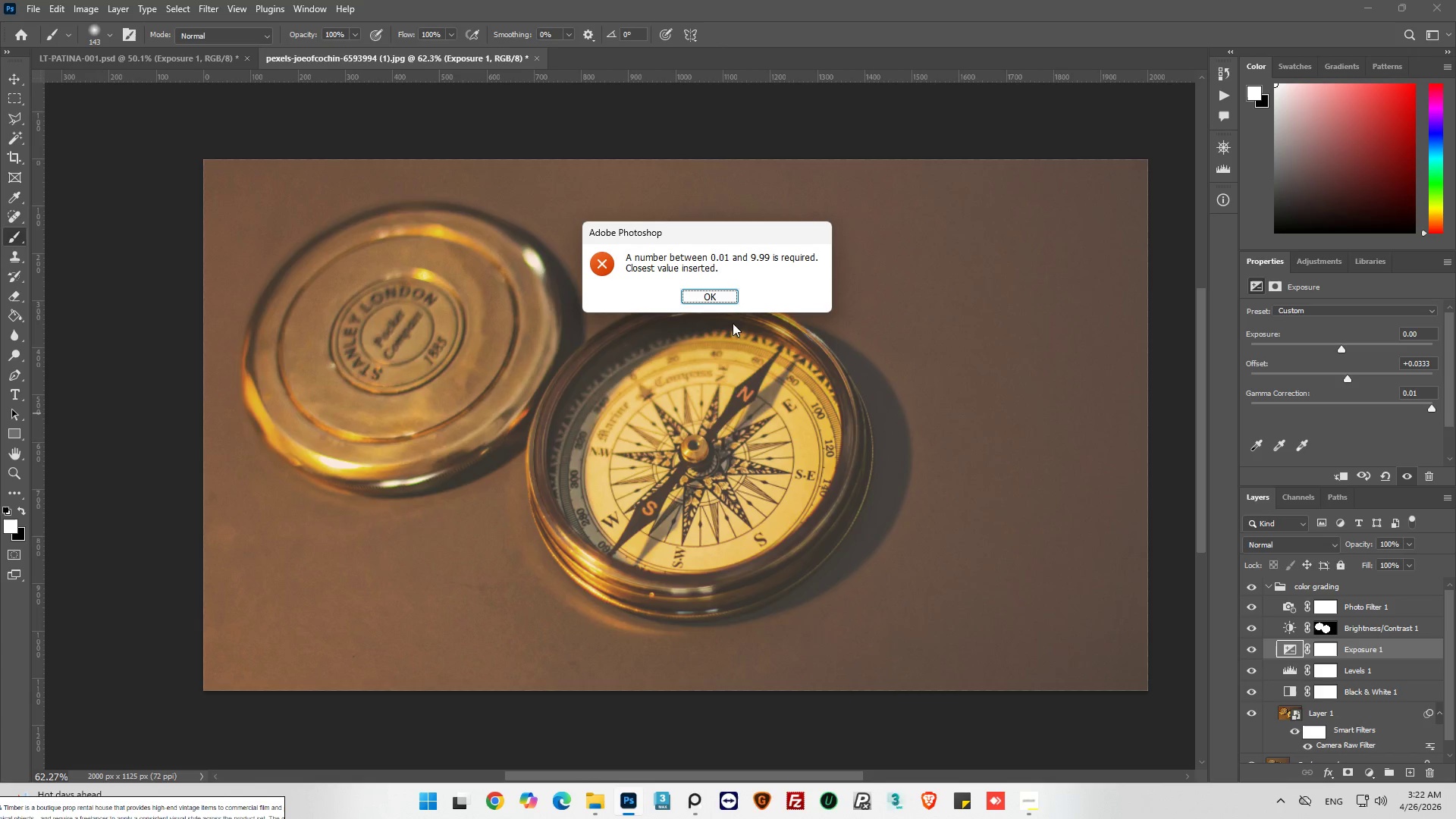 
left_click([731, 300])